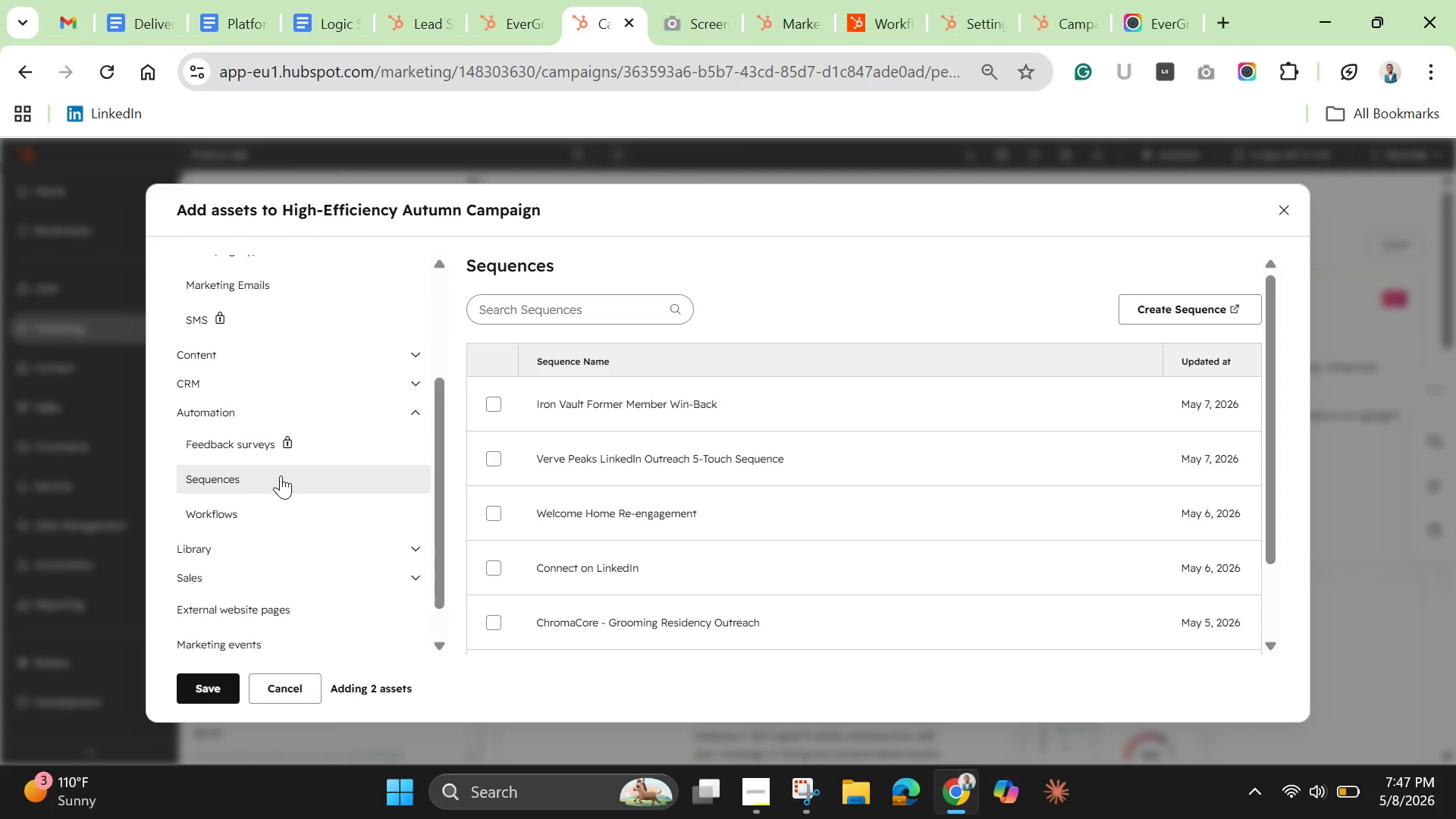 
left_click_drag(start_coordinate=[1269, 484], to_coordinate=[1278, 594])
 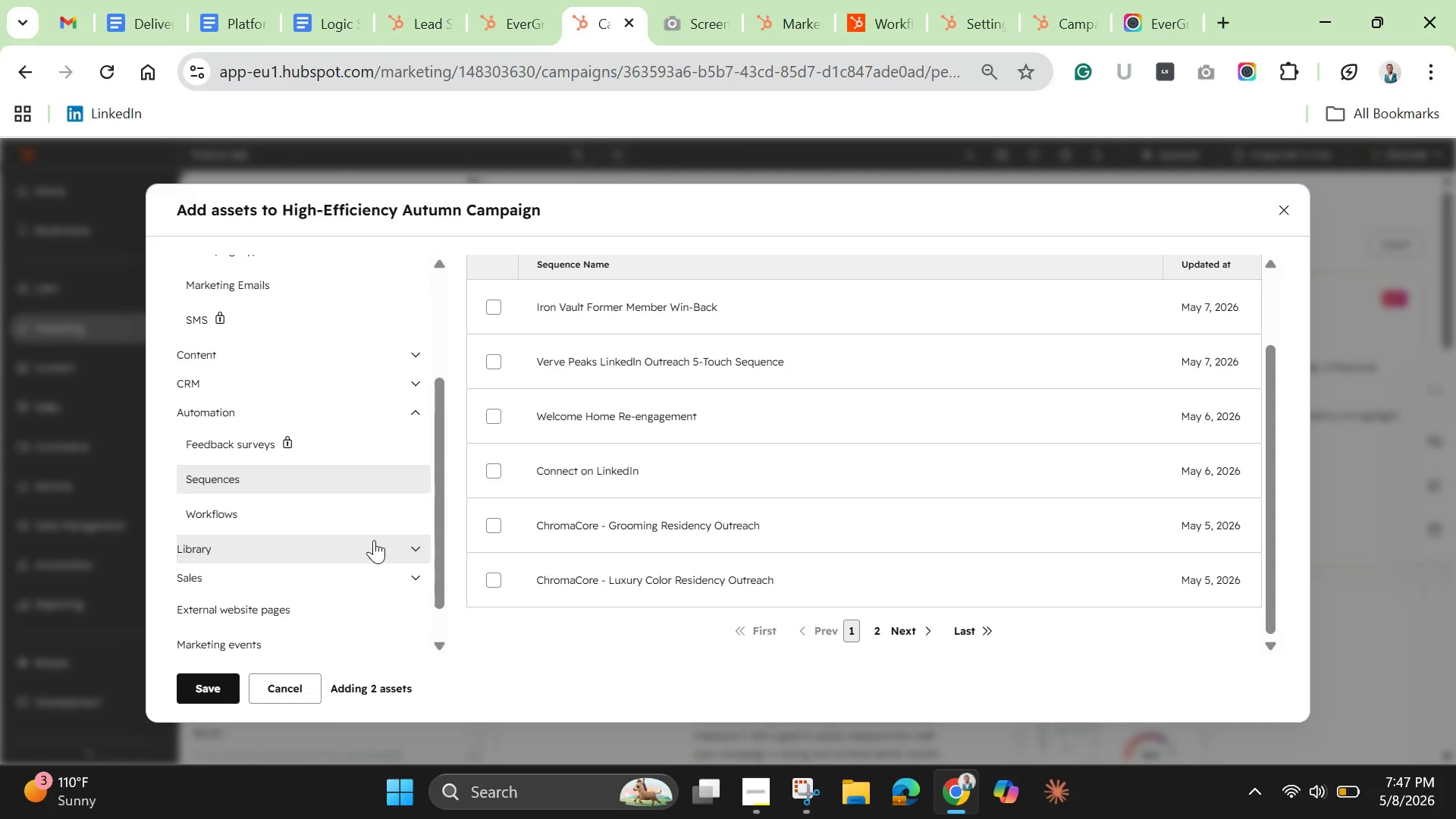 
wait(11.86)
 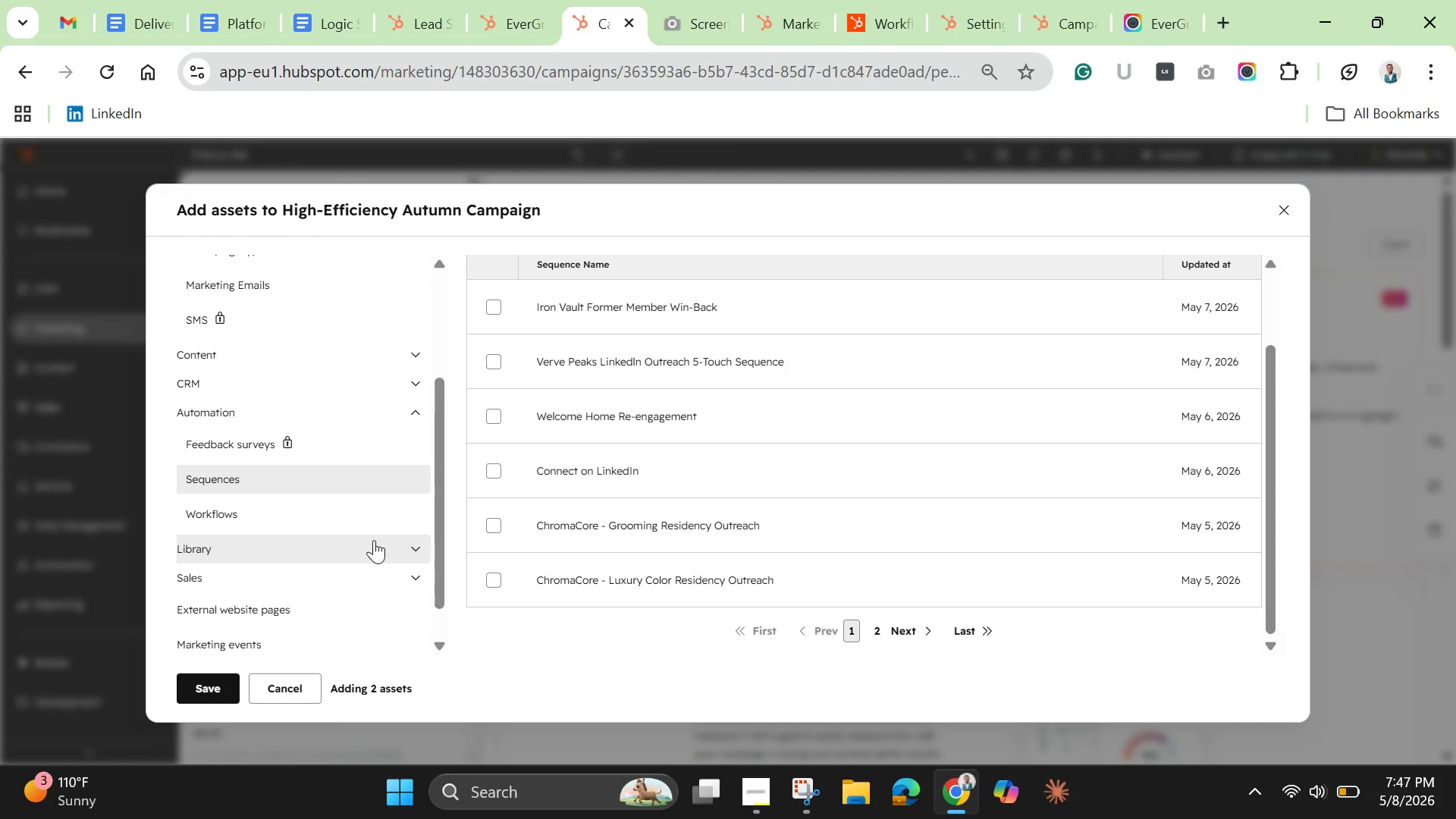 
left_click_drag(start_coordinate=[439, 485], to_coordinate=[441, 552])
 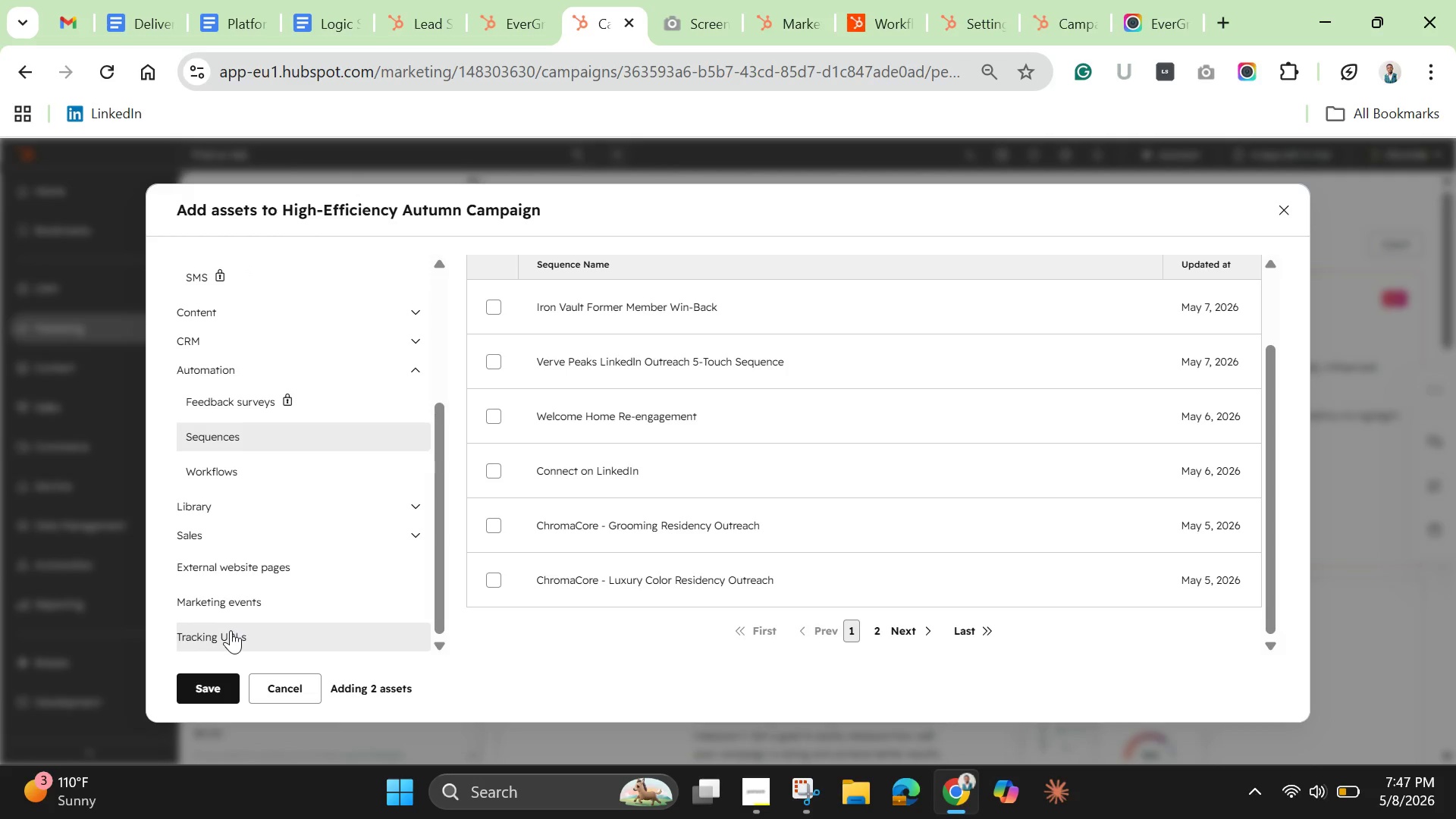 
left_click([231, 630])
 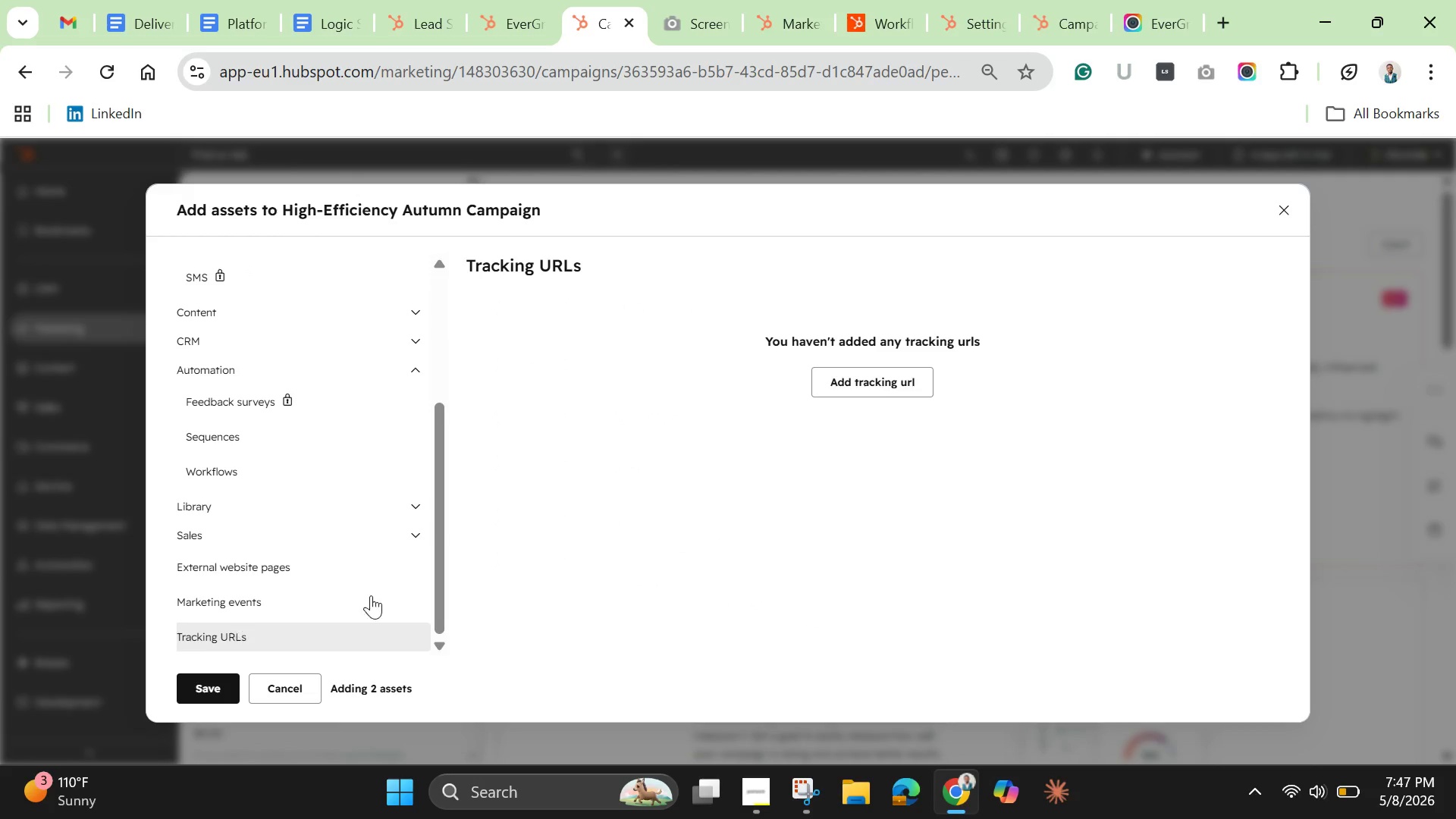 
left_click([841, 377])
 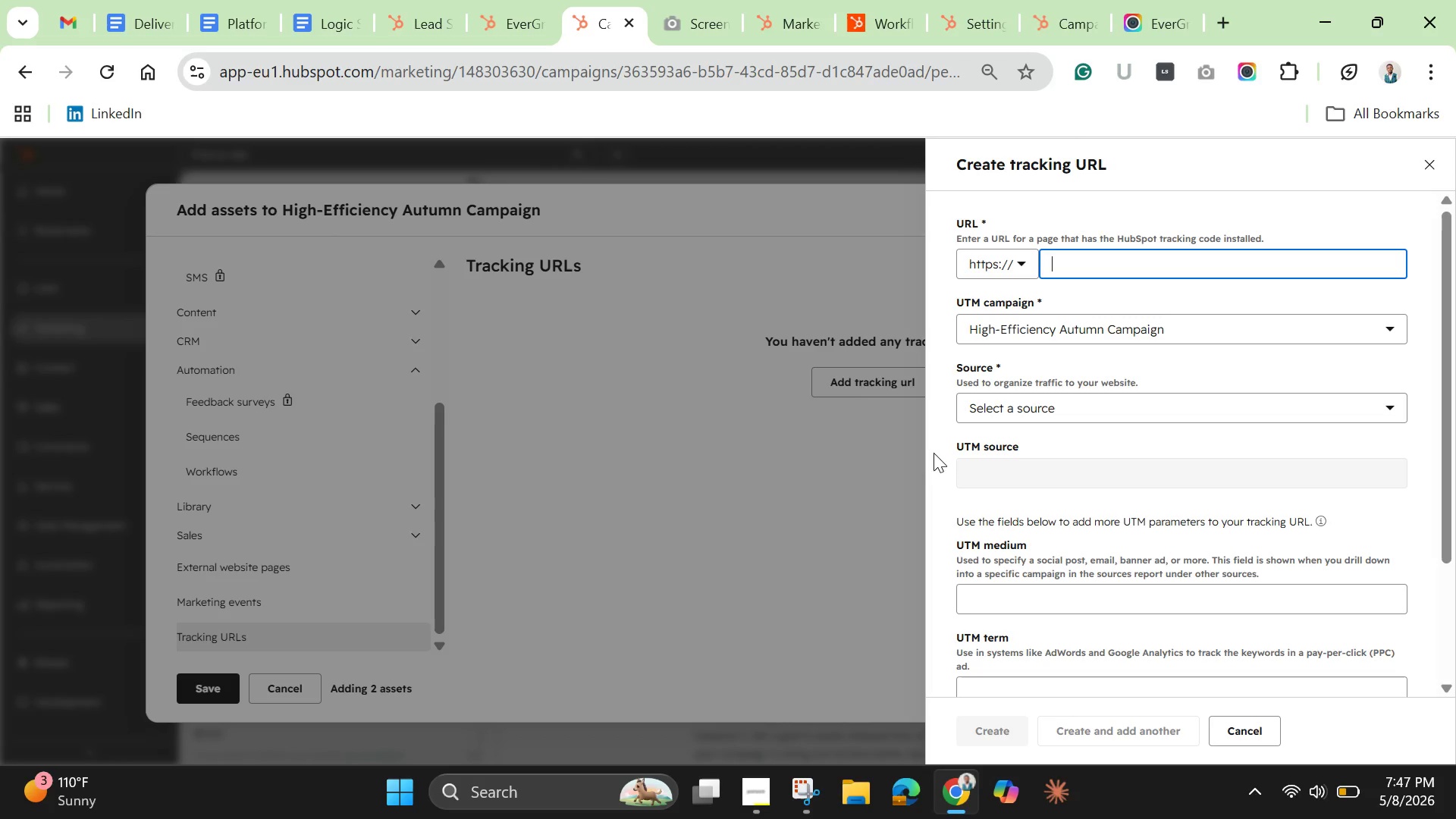 
wait(6.11)
 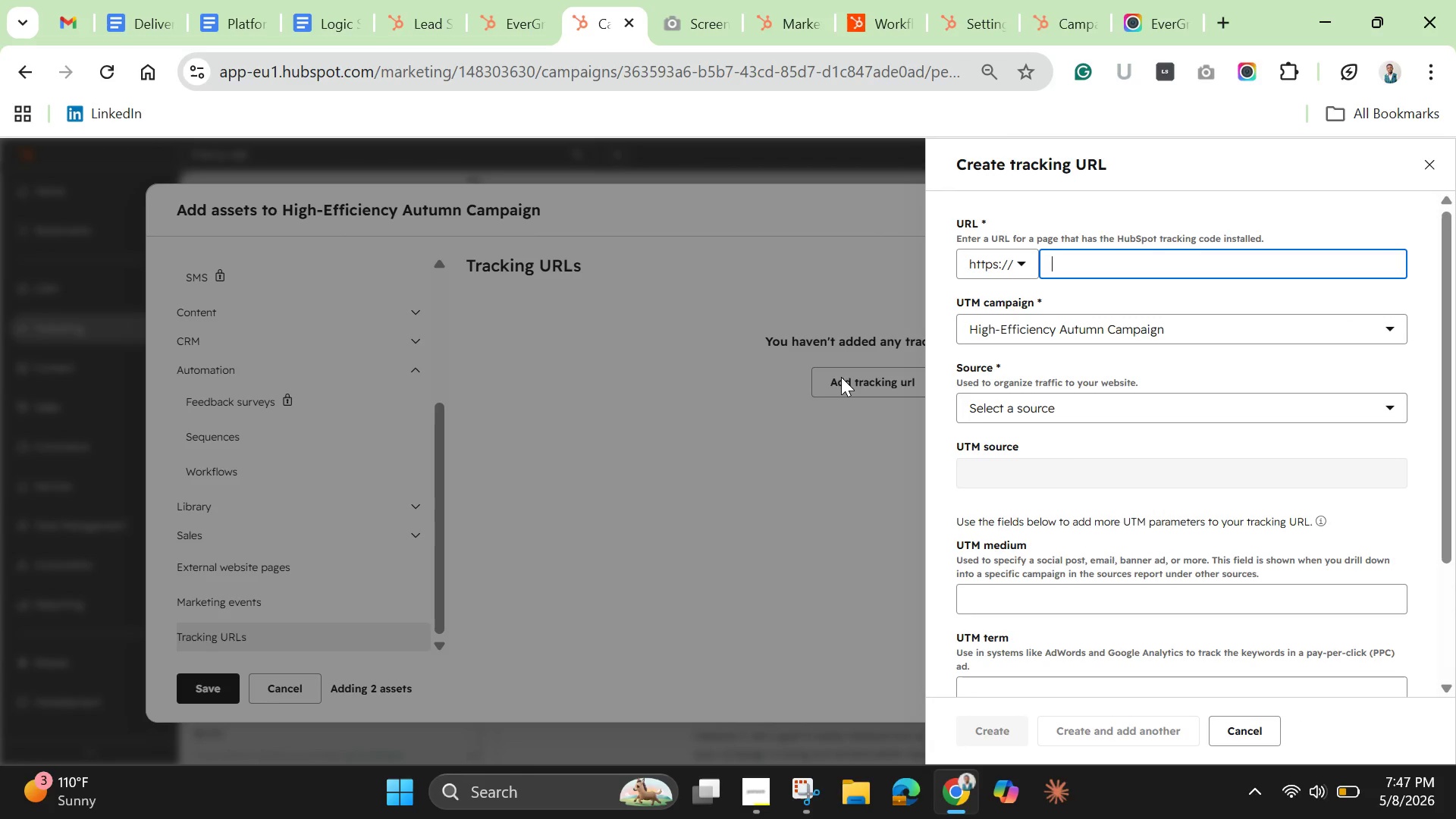 
left_click([1180, 415])
 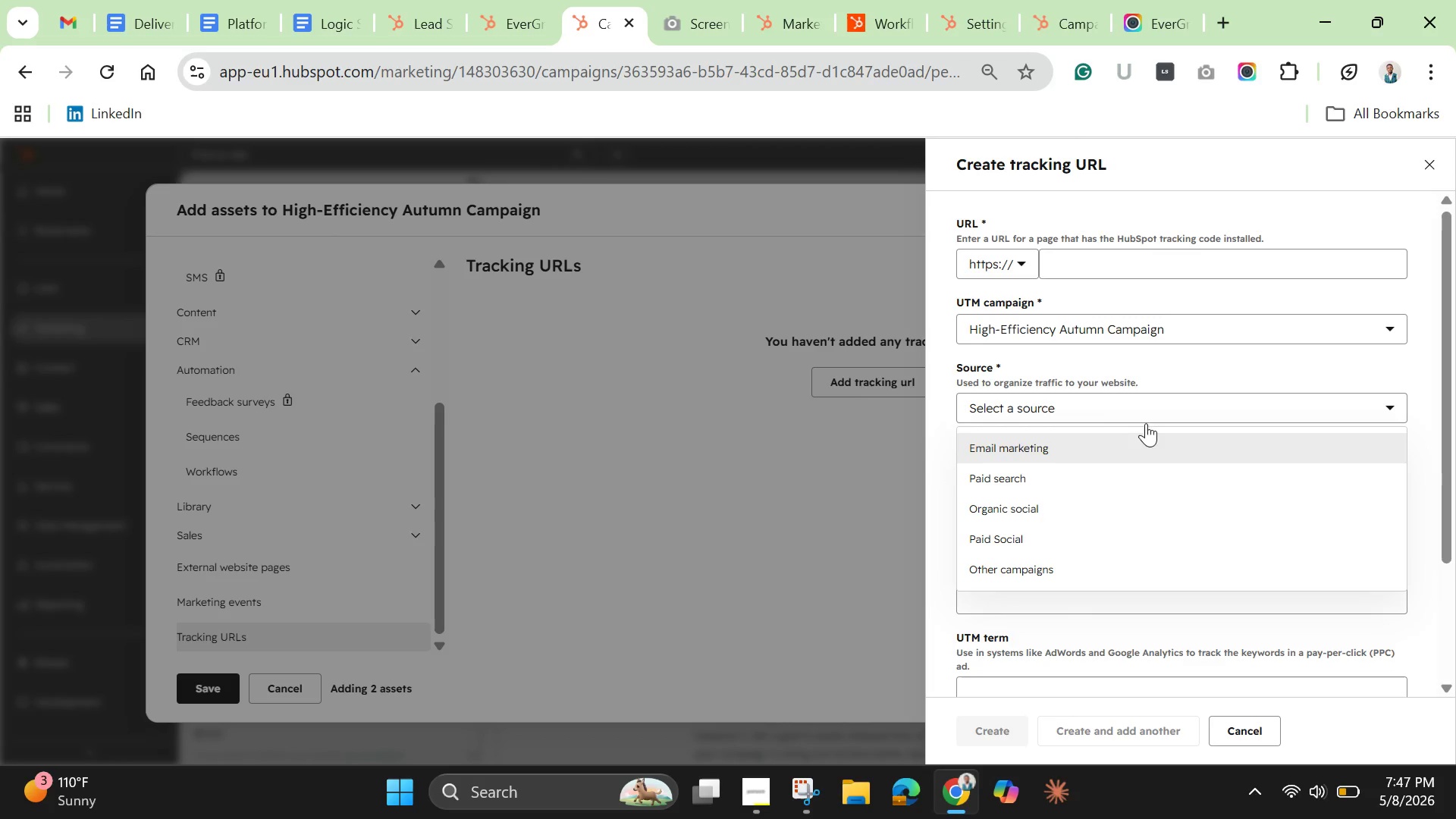 
left_click([995, 449])
 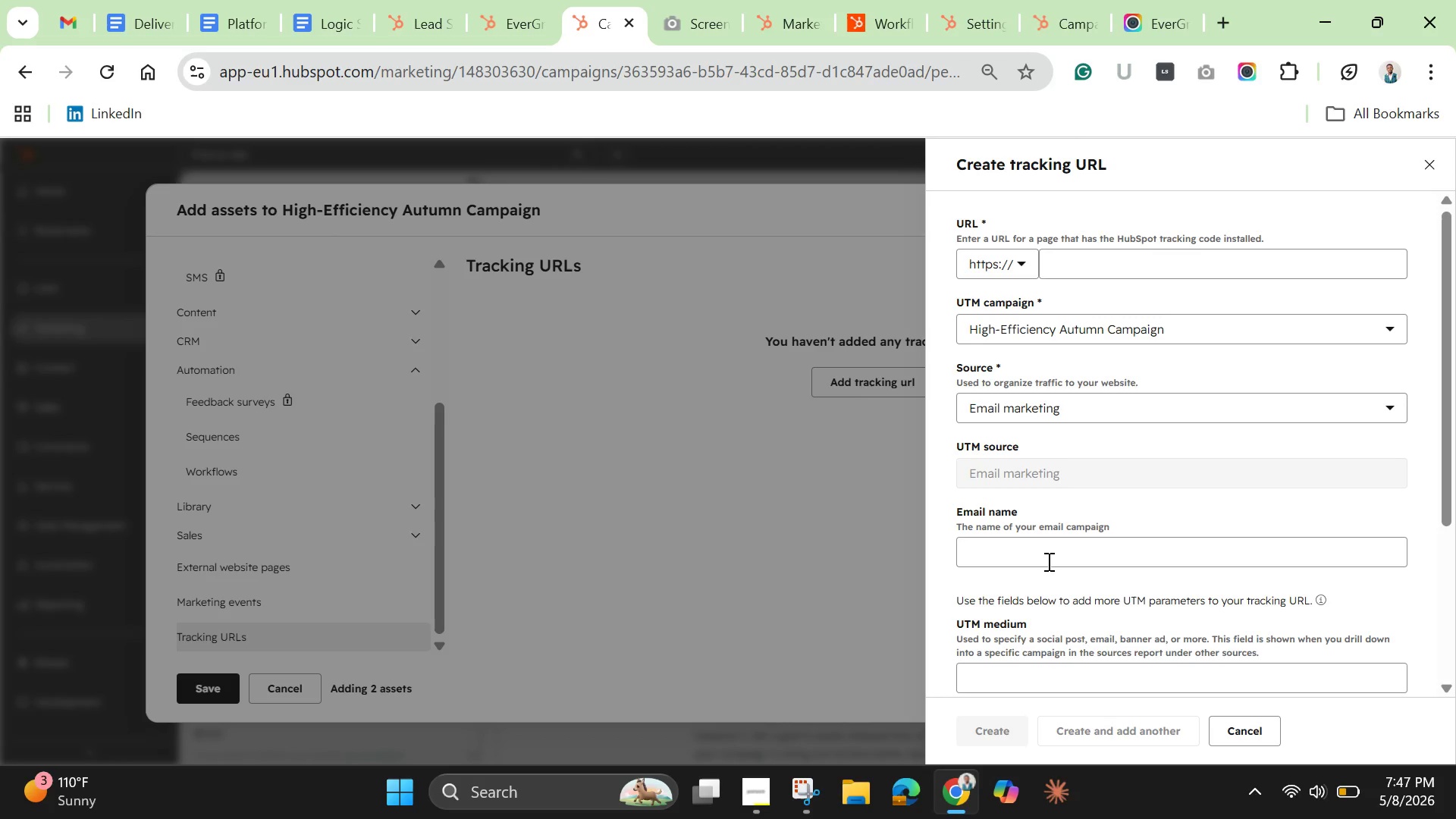 
scroll: coordinate [1047, 561], scroll_direction: down, amount: 6.0
 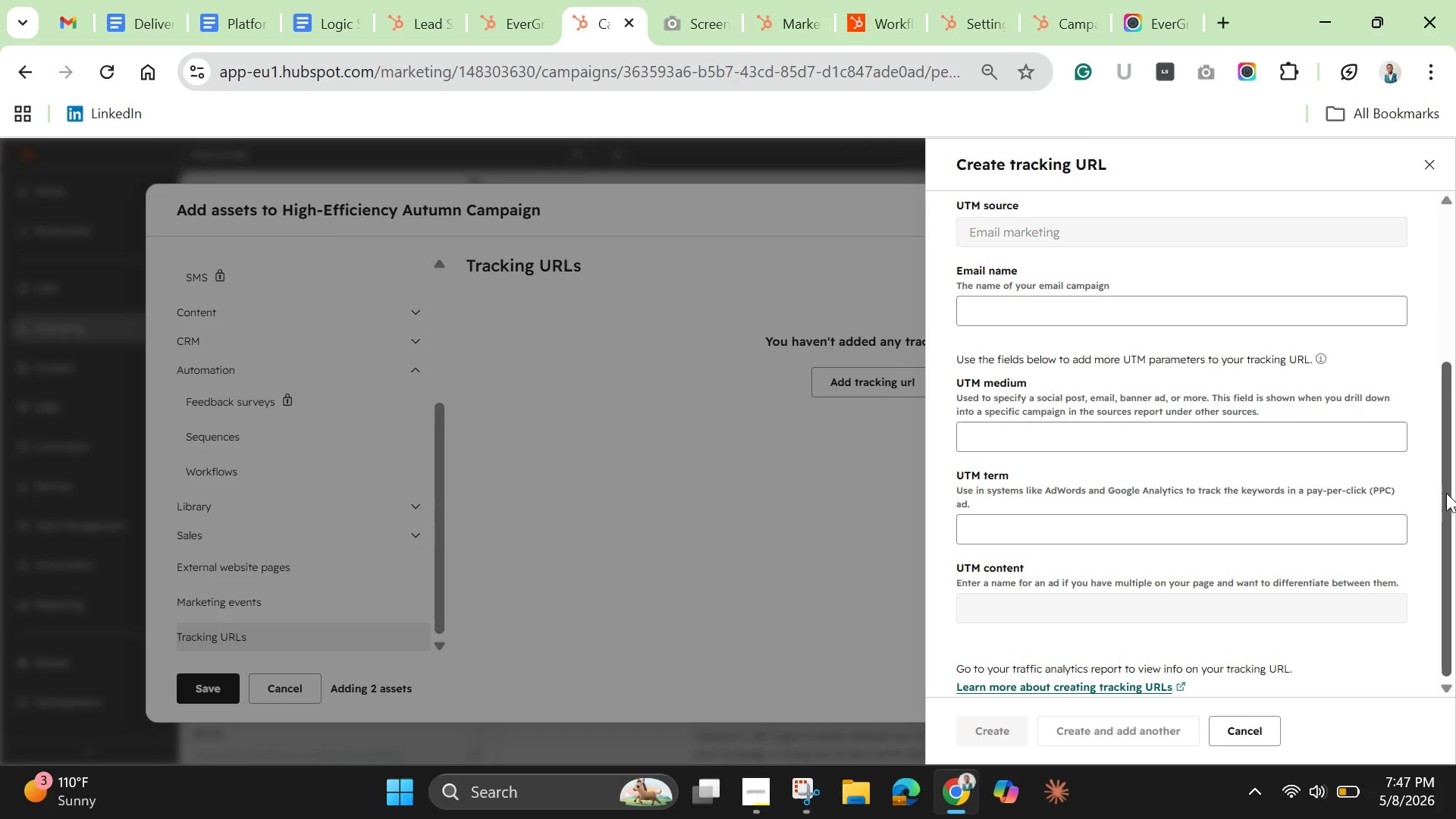 
left_click_drag(start_coordinate=[1448, 494], to_coordinate=[1427, 307])
 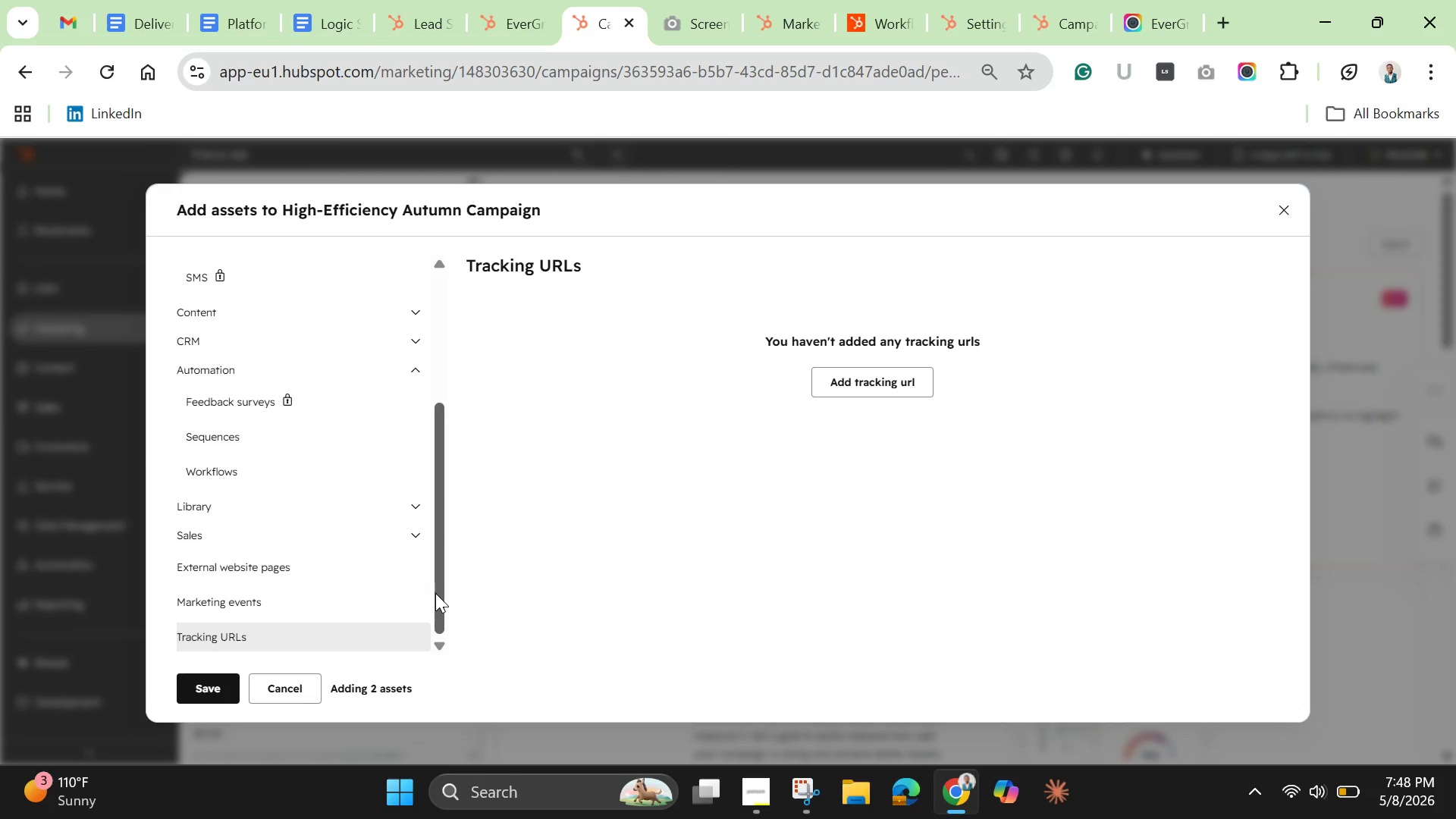 
wait(65.55)
 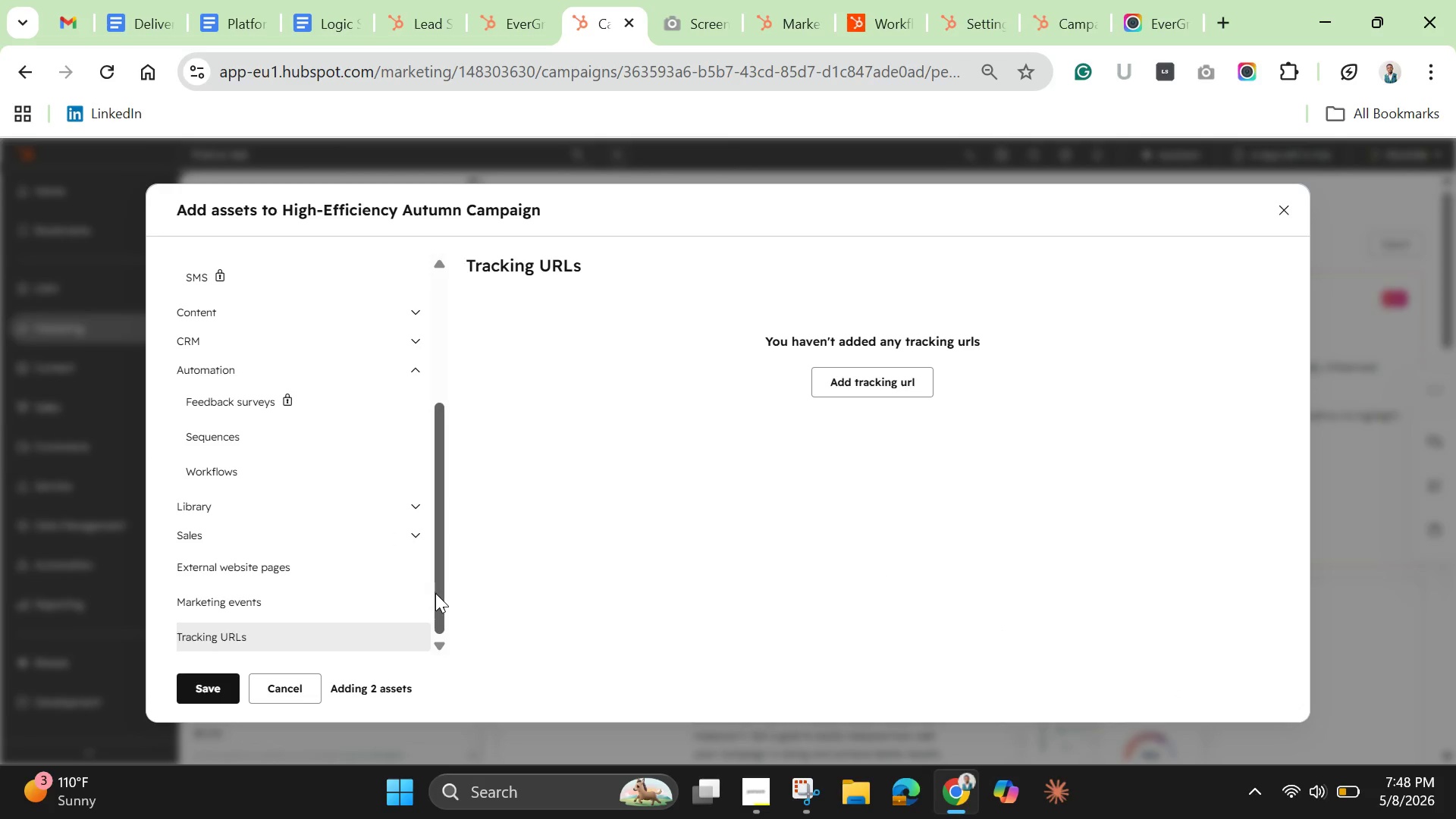 
left_click_drag(start_coordinate=[440, 566], to_coordinate=[439, 358])
 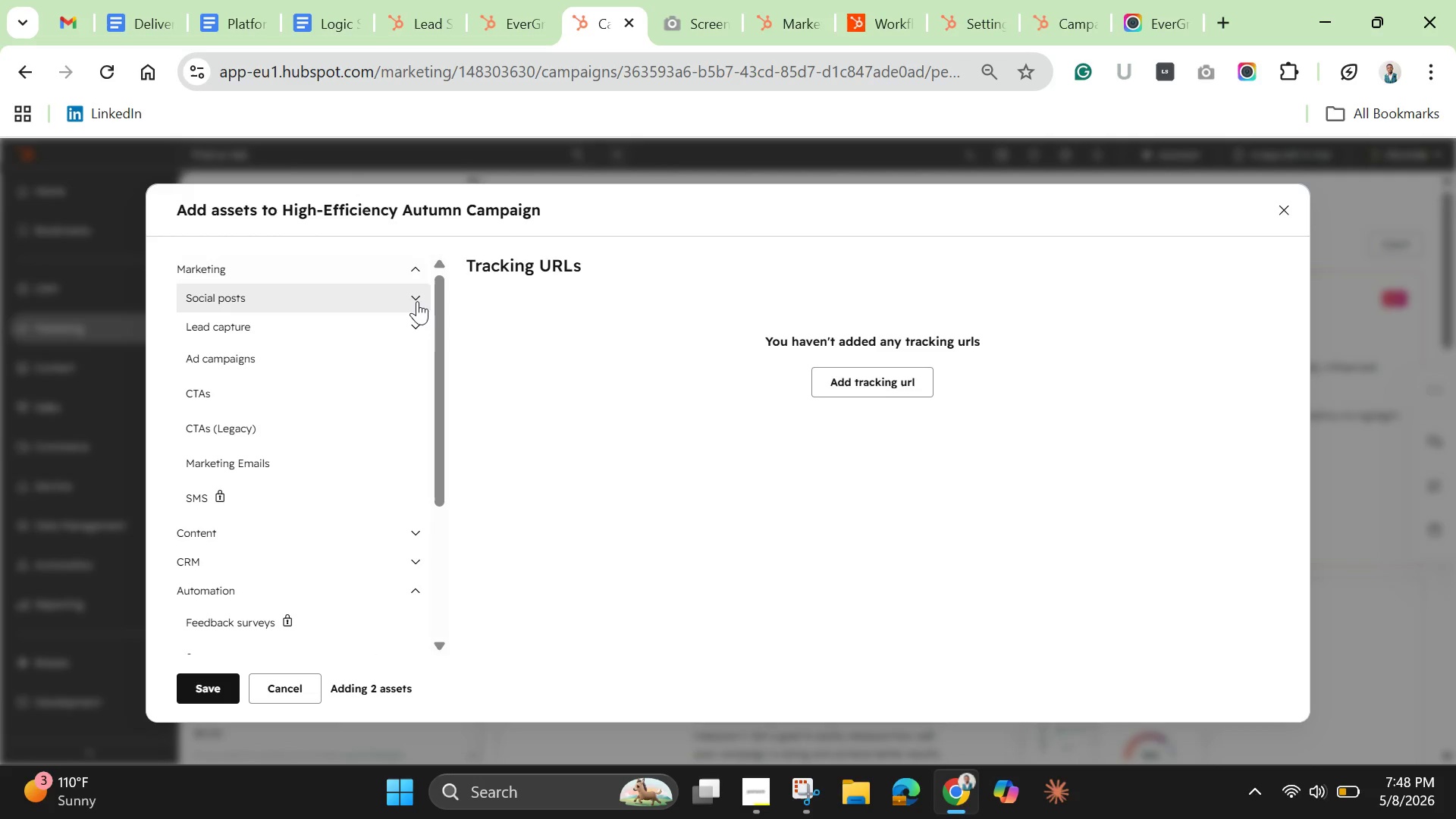 
left_click([416, 301])
 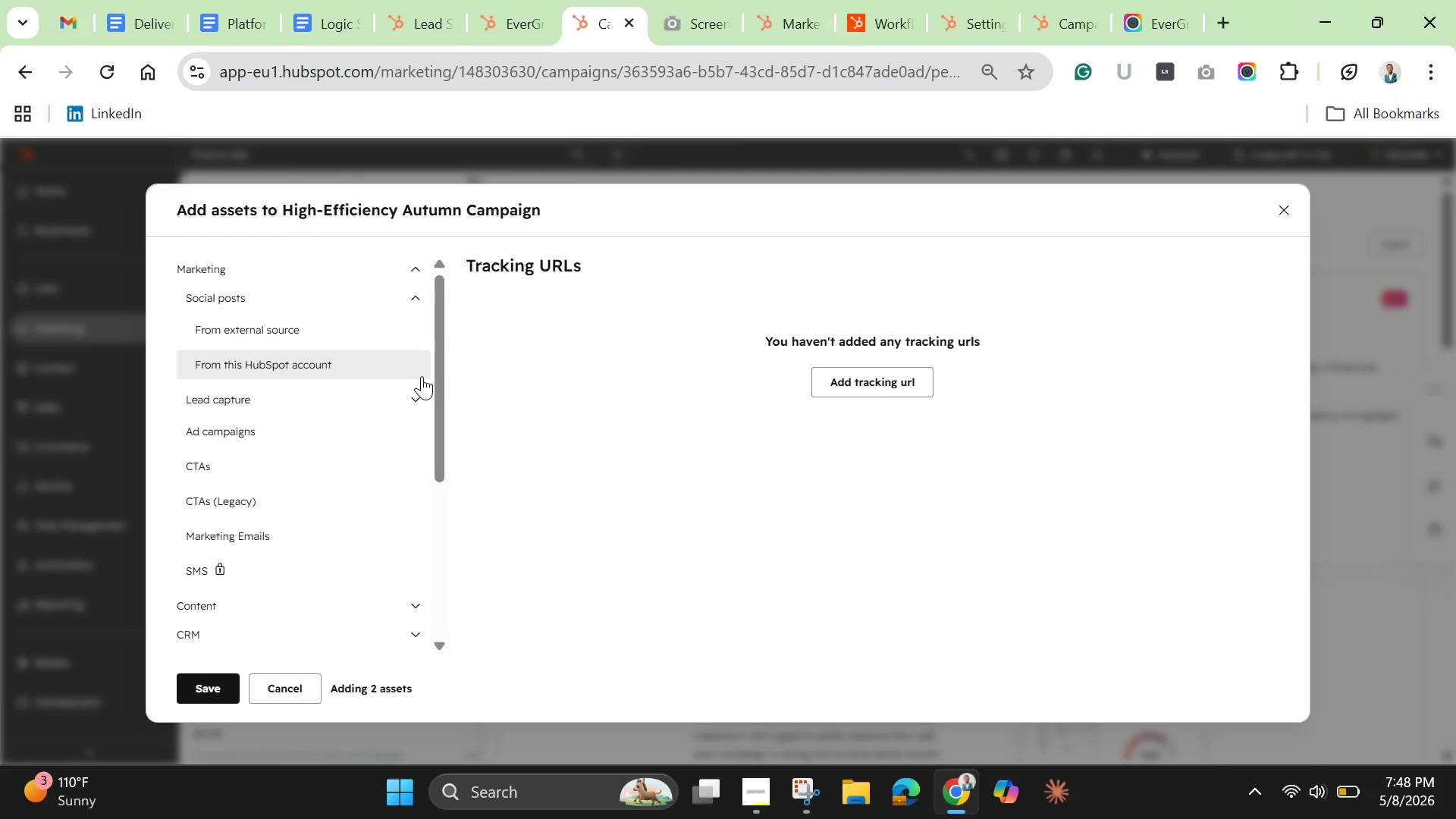 
wait(5.17)
 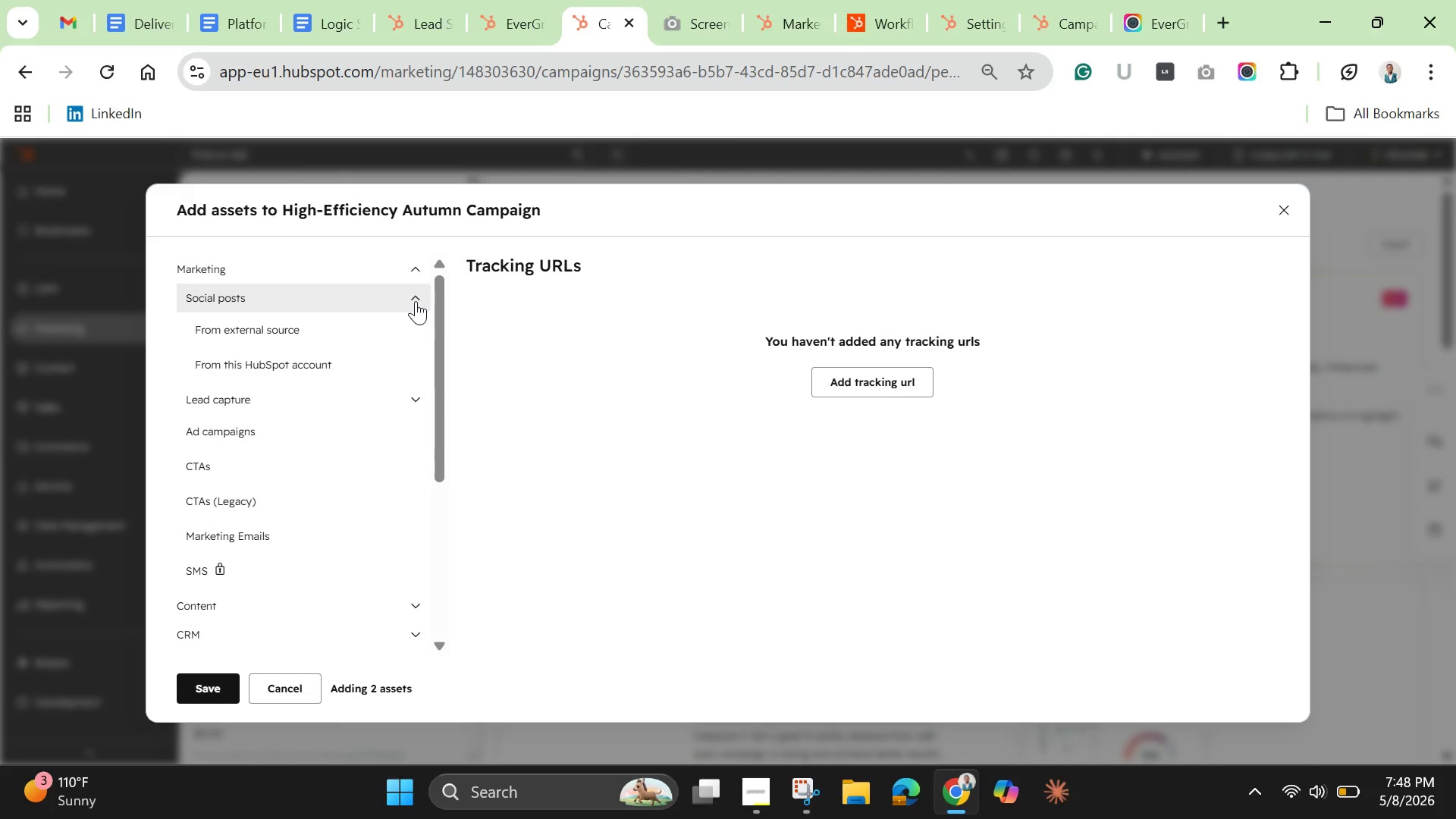 
left_click([422, 398])
 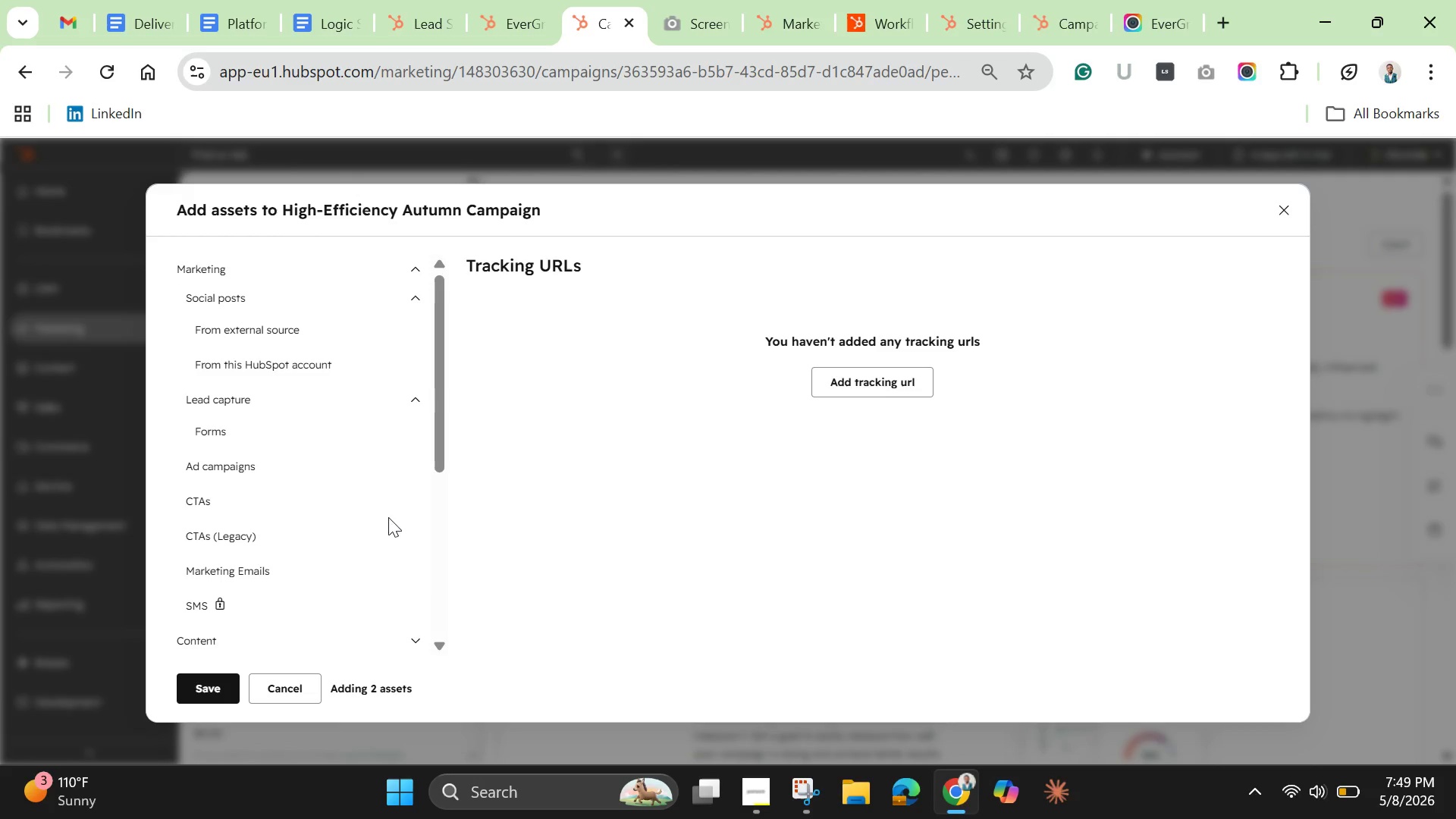 
left_click([399, 501])
 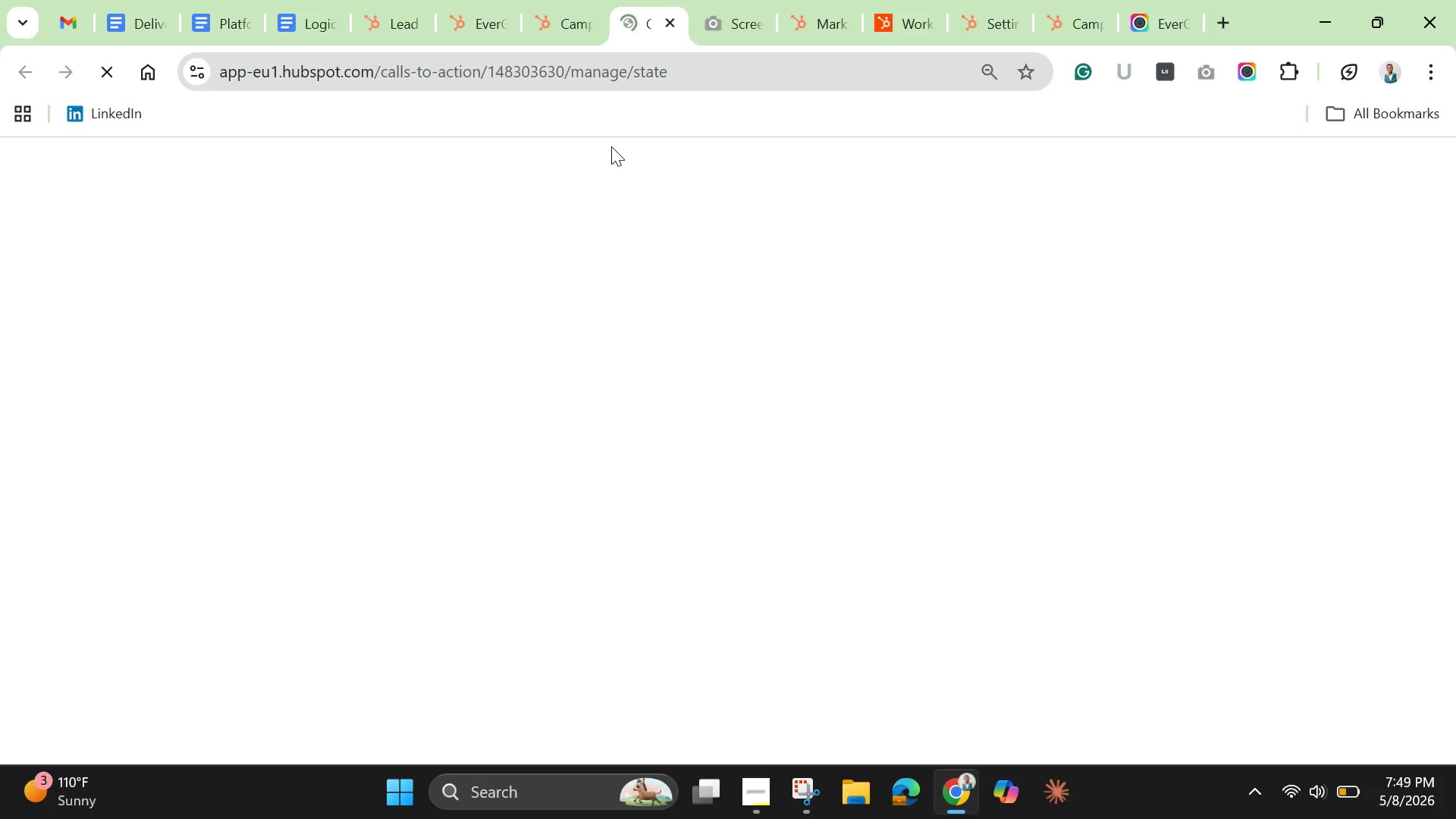 
wait(6.45)
 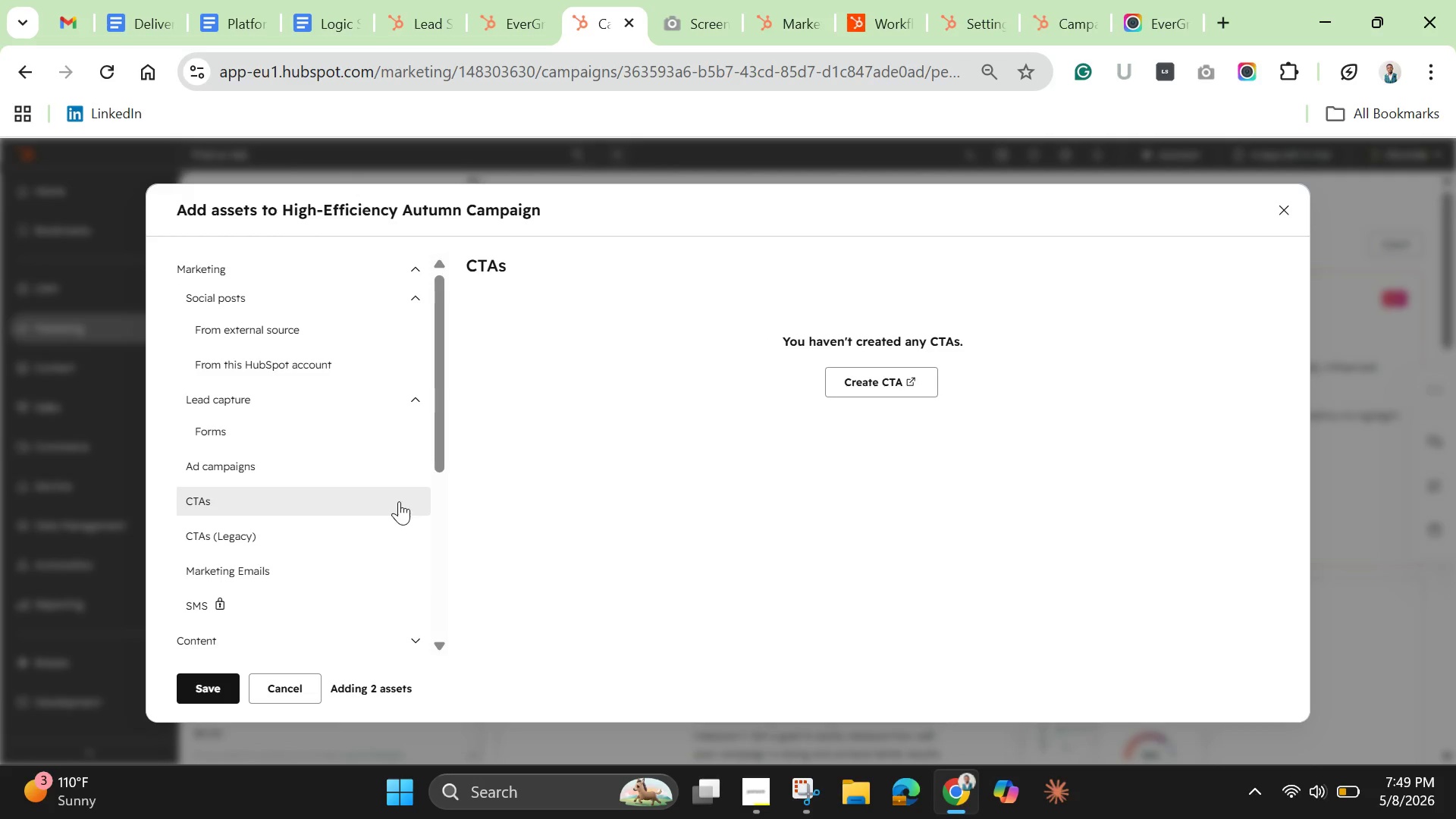 
left_click([561, 17])
 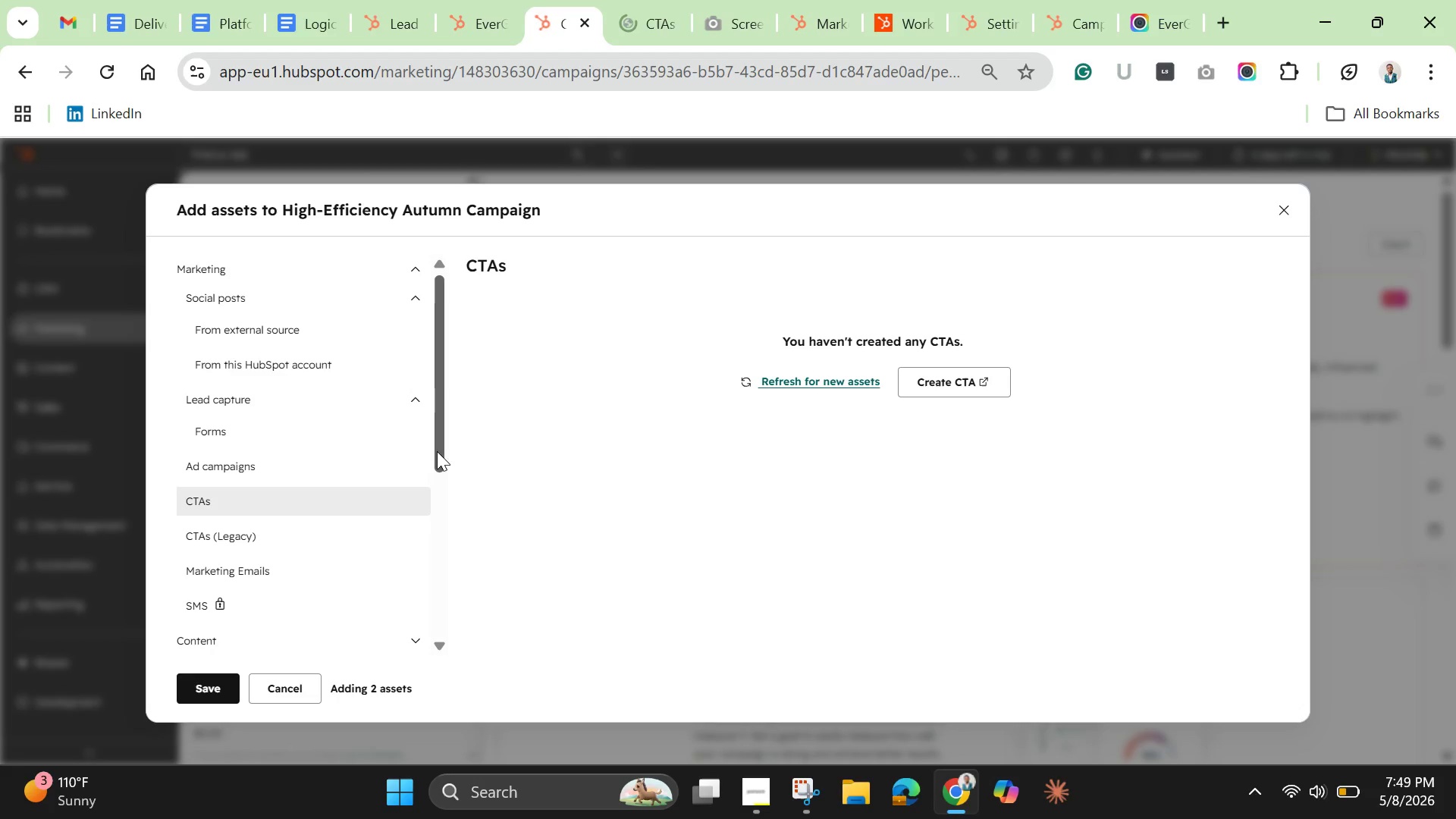 
left_click_drag(start_coordinate=[438, 453], to_coordinate=[438, 507])
 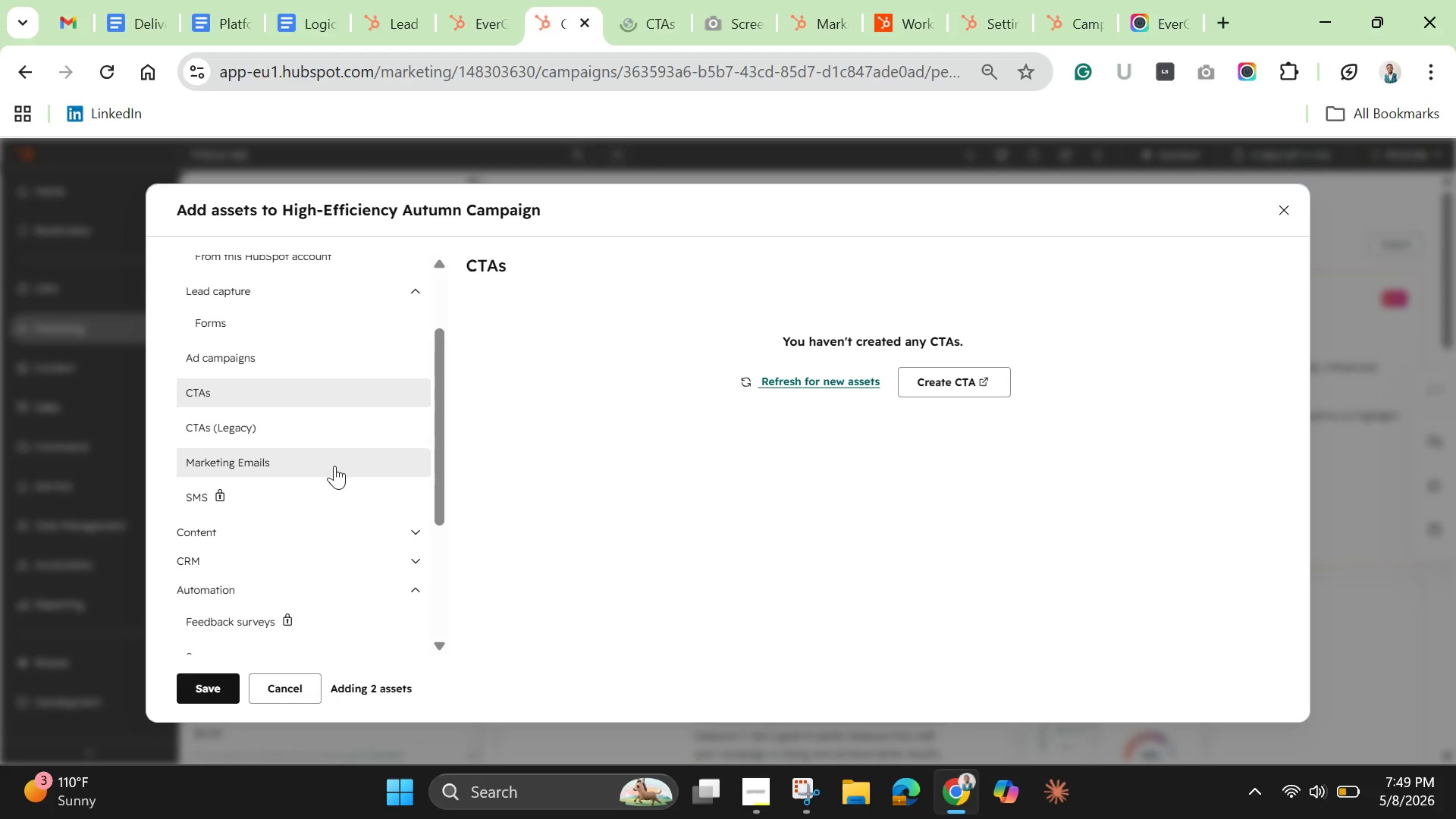 
left_click([334, 466])
 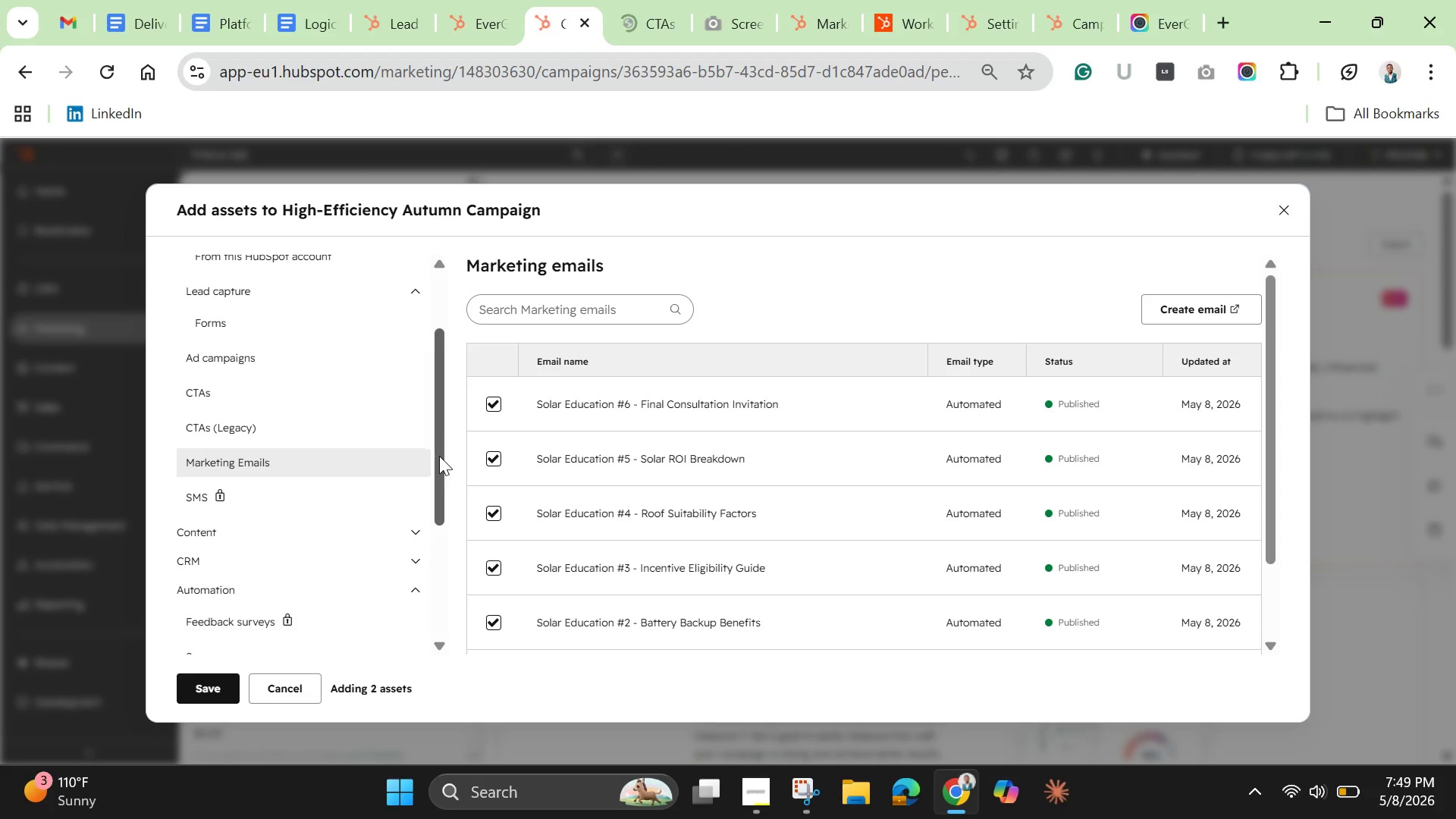 
left_click_drag(start_coordinate=[435, 462], to_coordinate=[445, 503])
 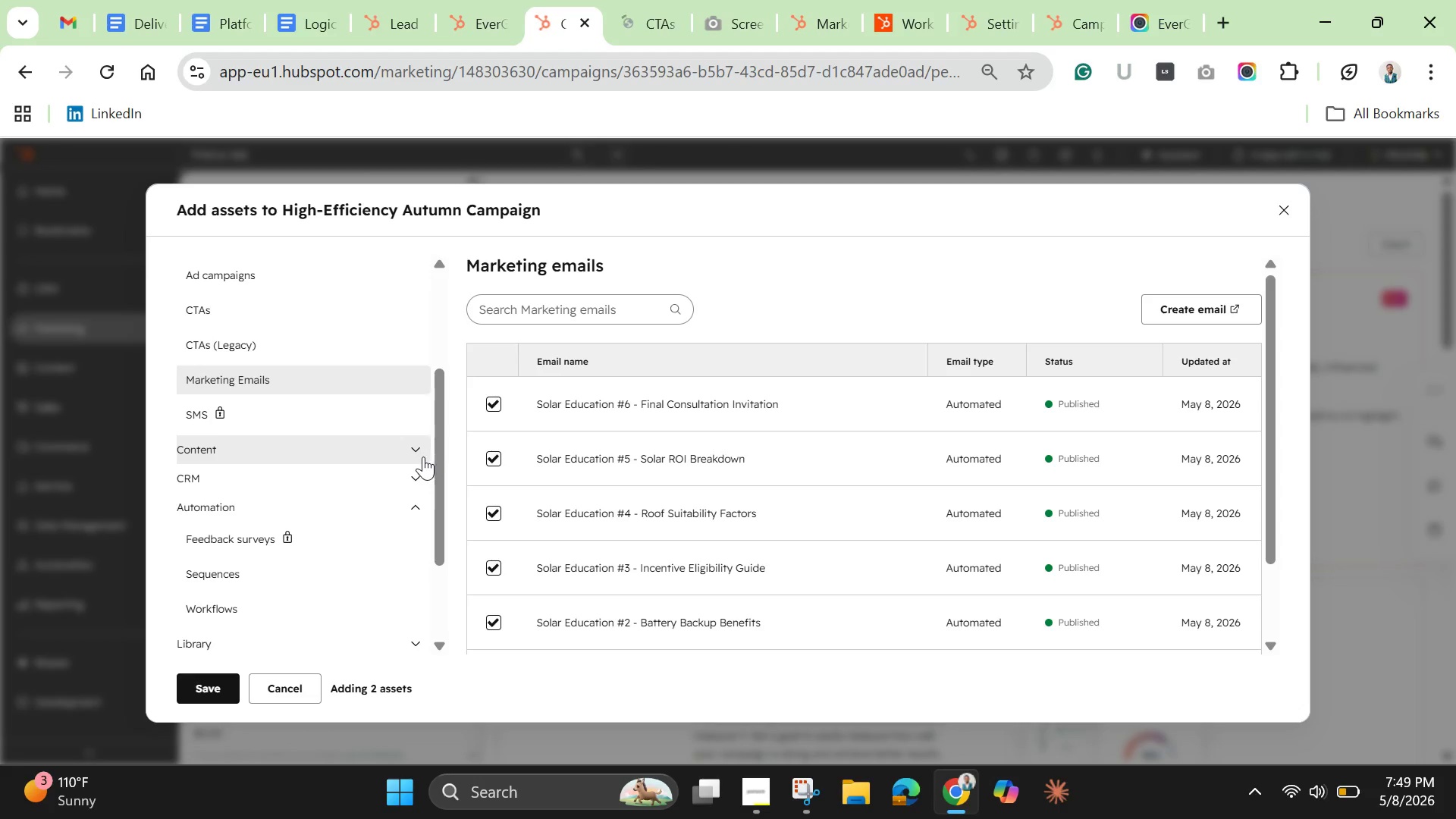 
left_click([420, 450])
 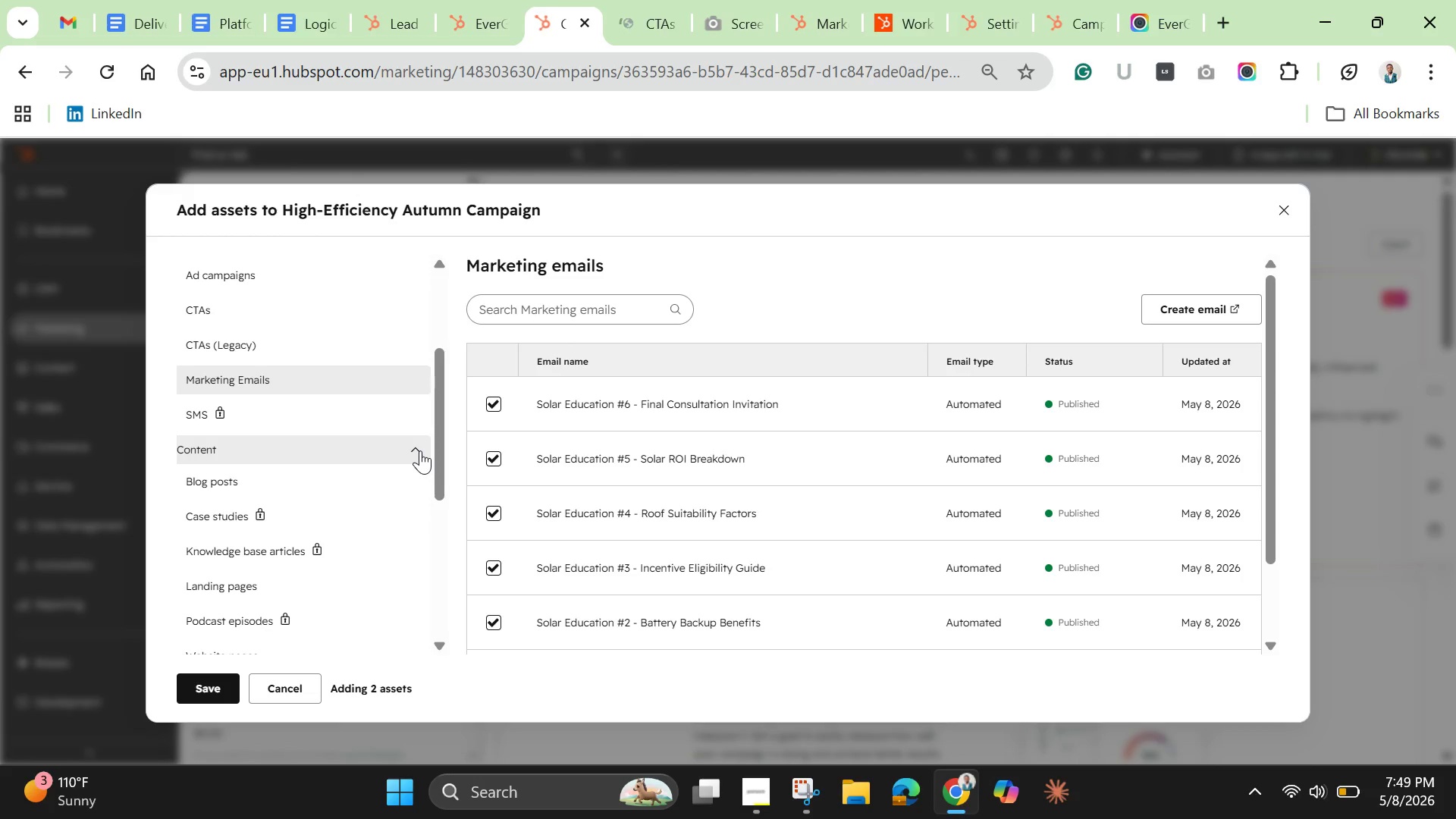 
left_click([420, 450])
 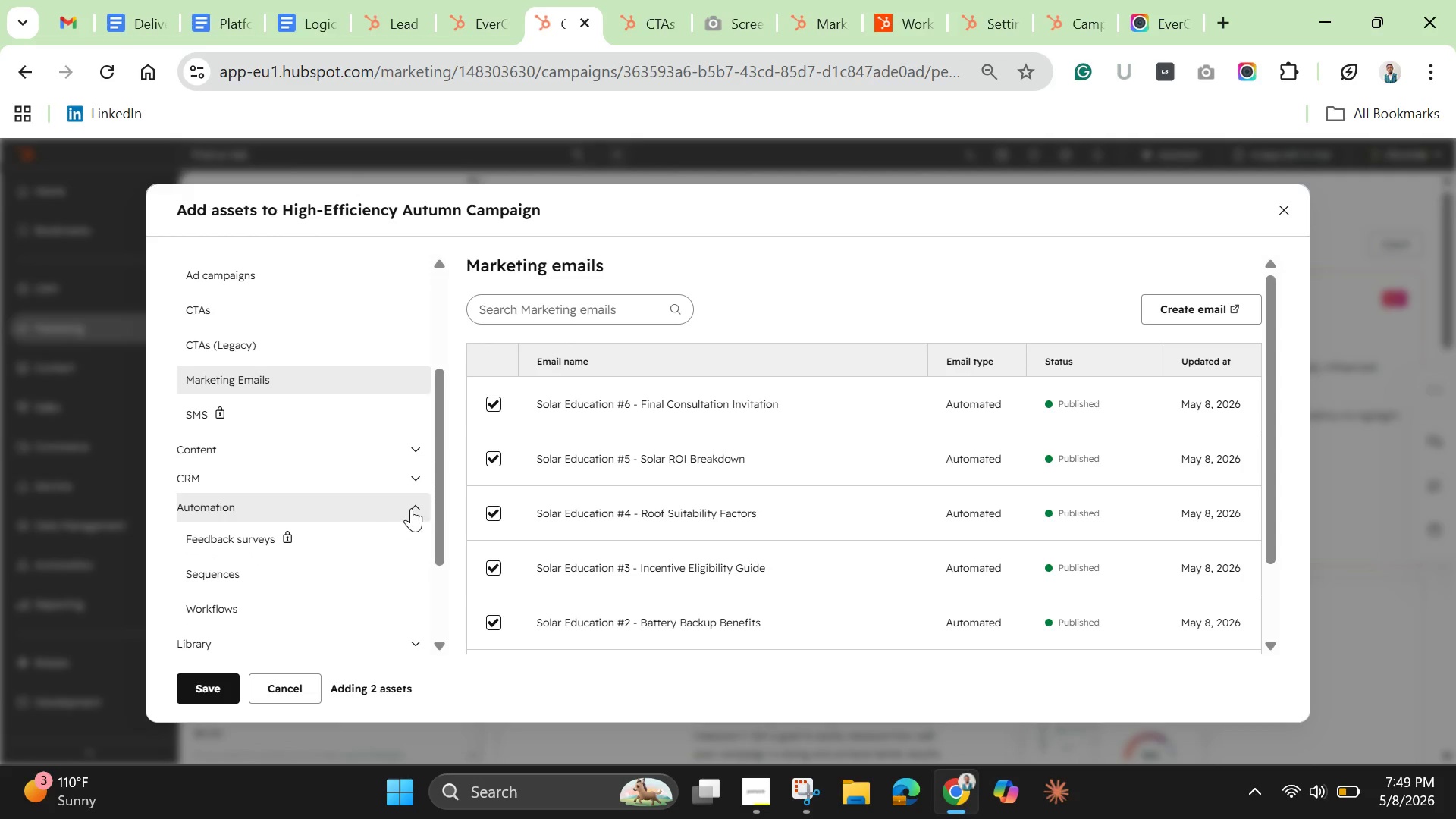 
left_click([420, 482])
 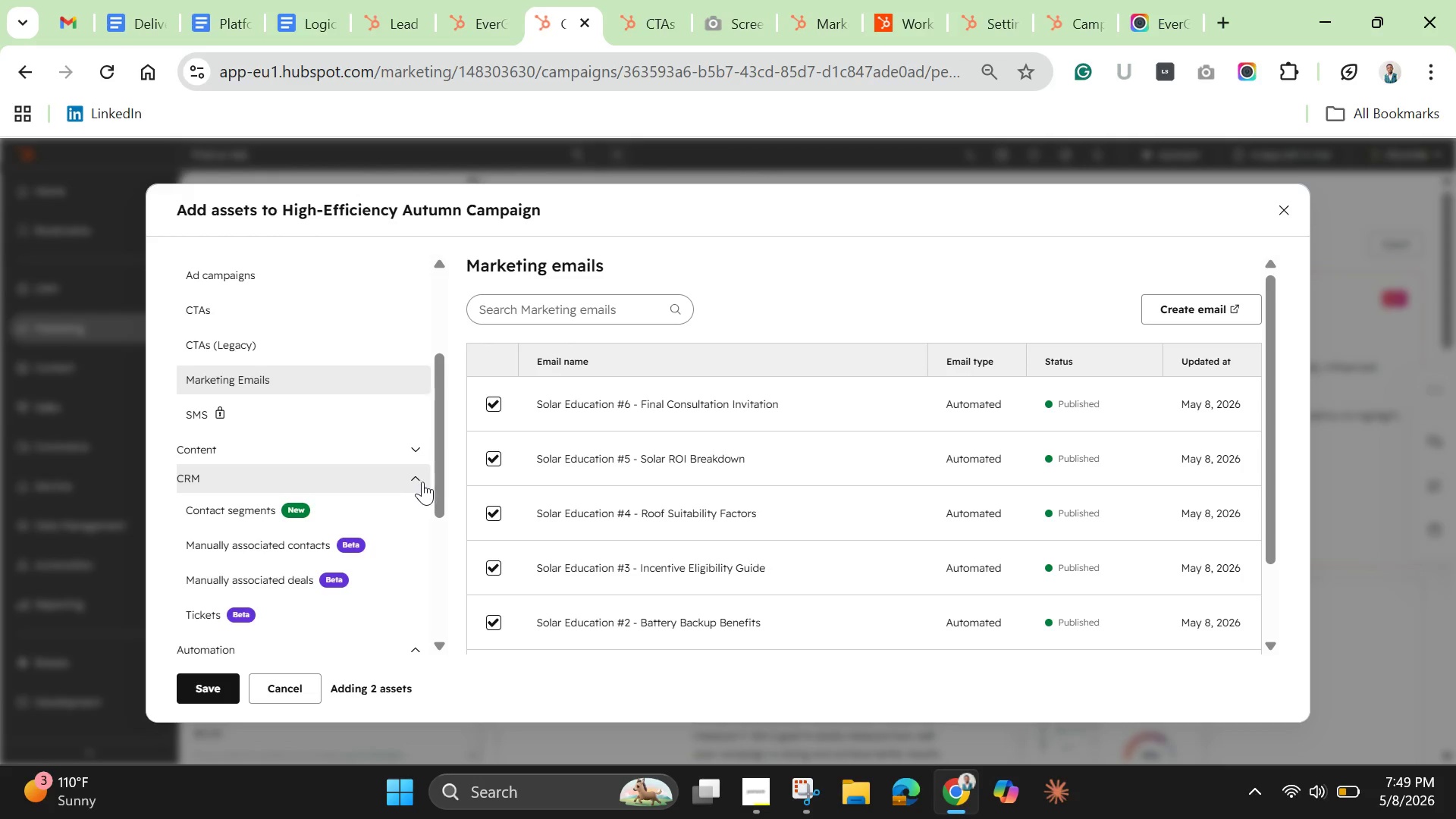 
wait(6.19)
 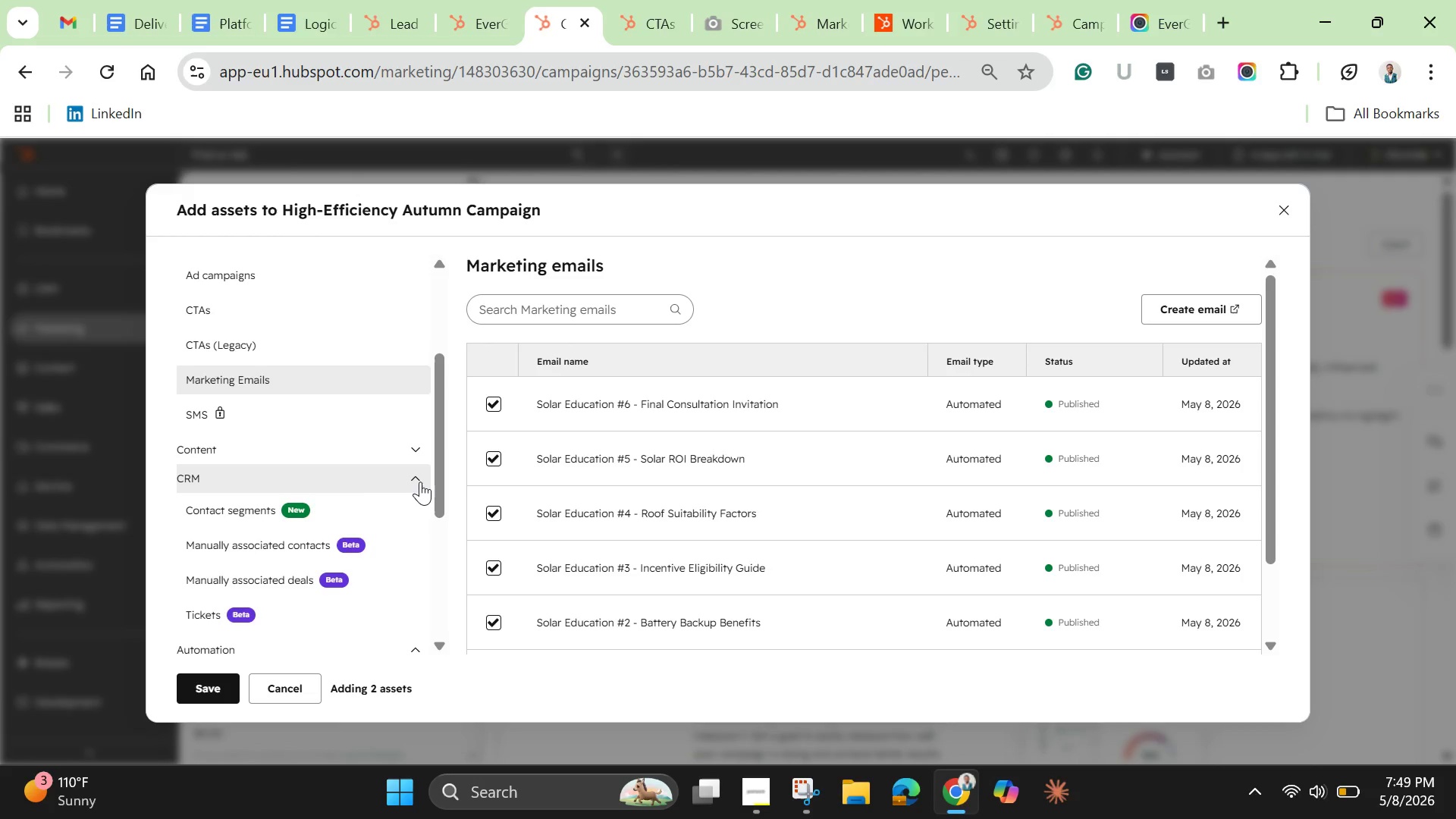 
left_click_drag(start_coordinate=[441, 495], to_coordinate=[449, 535])
 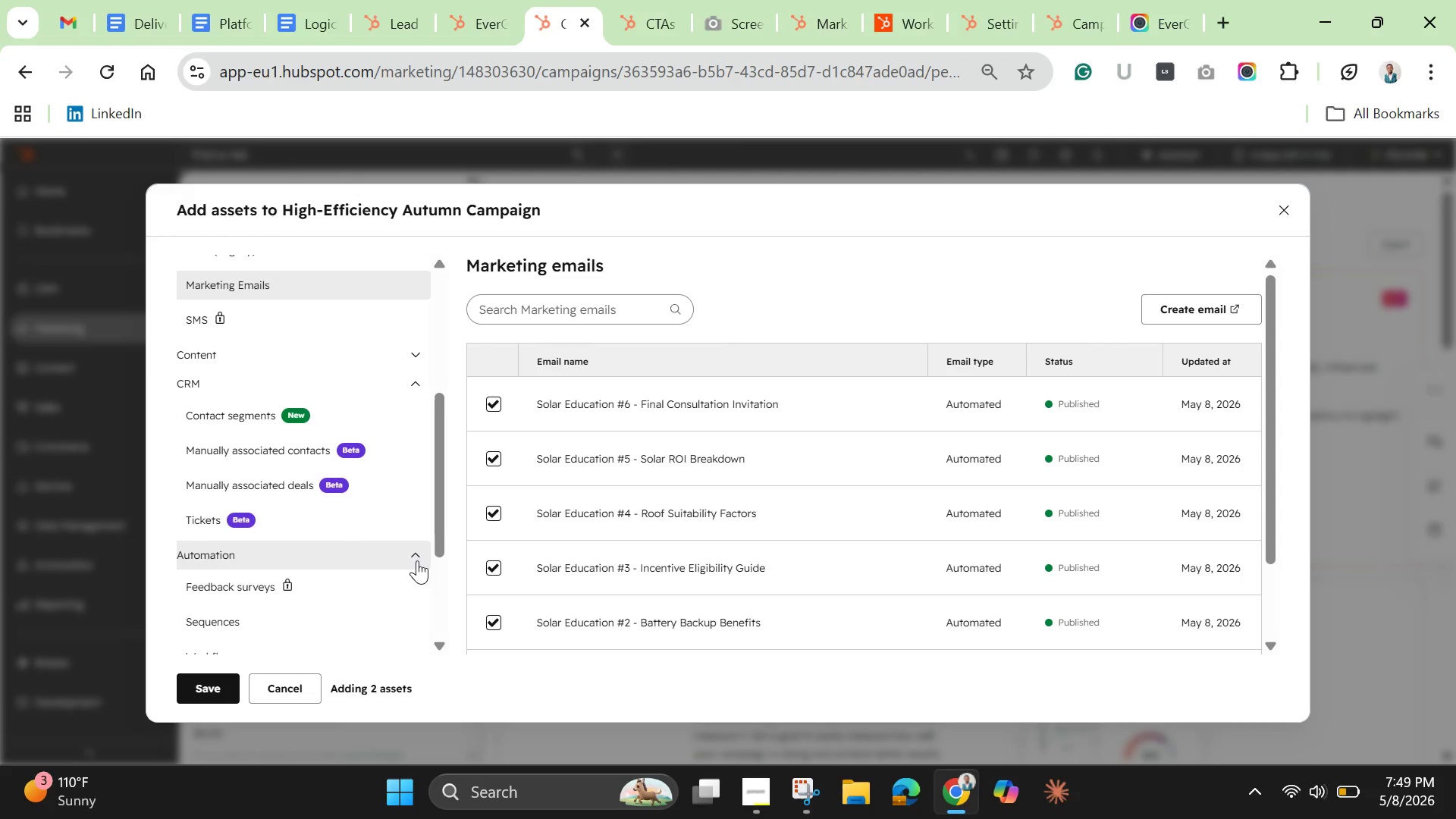 
left_click([417, 557])
 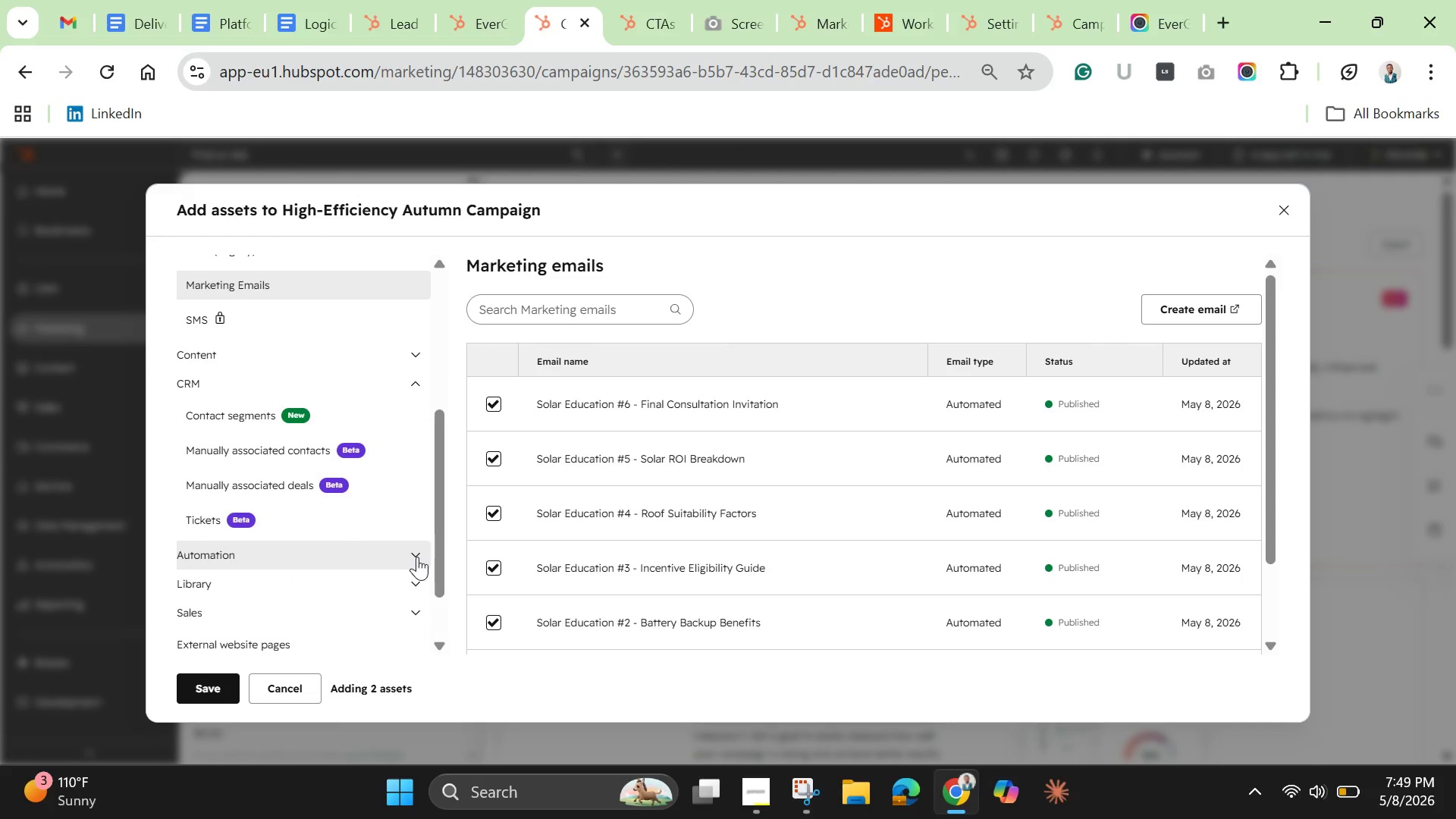 
left_click([417, 557])
 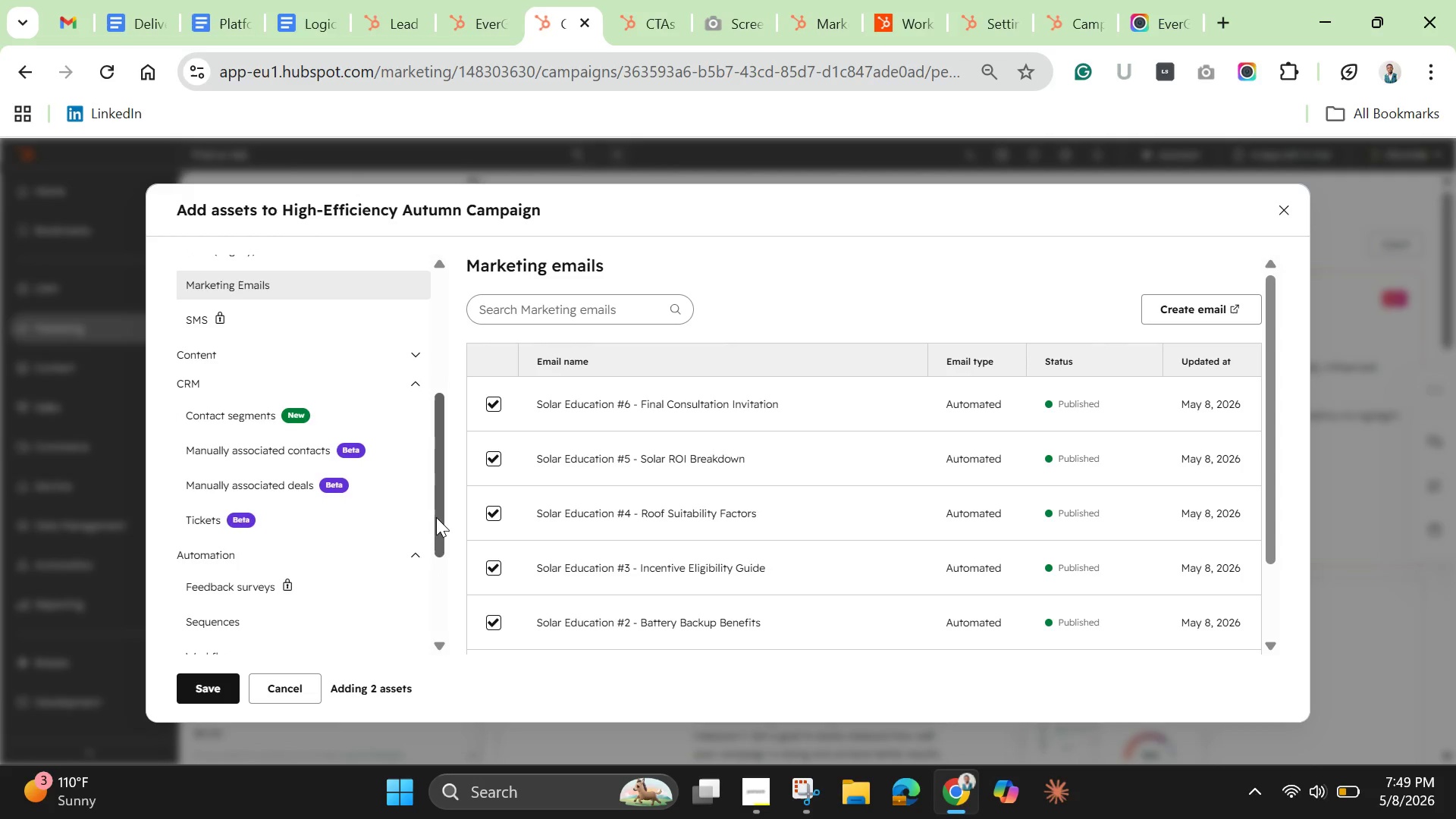 
left_click_drag(start_coordinate=[436, 517], to_coordinate=[444, 590])
 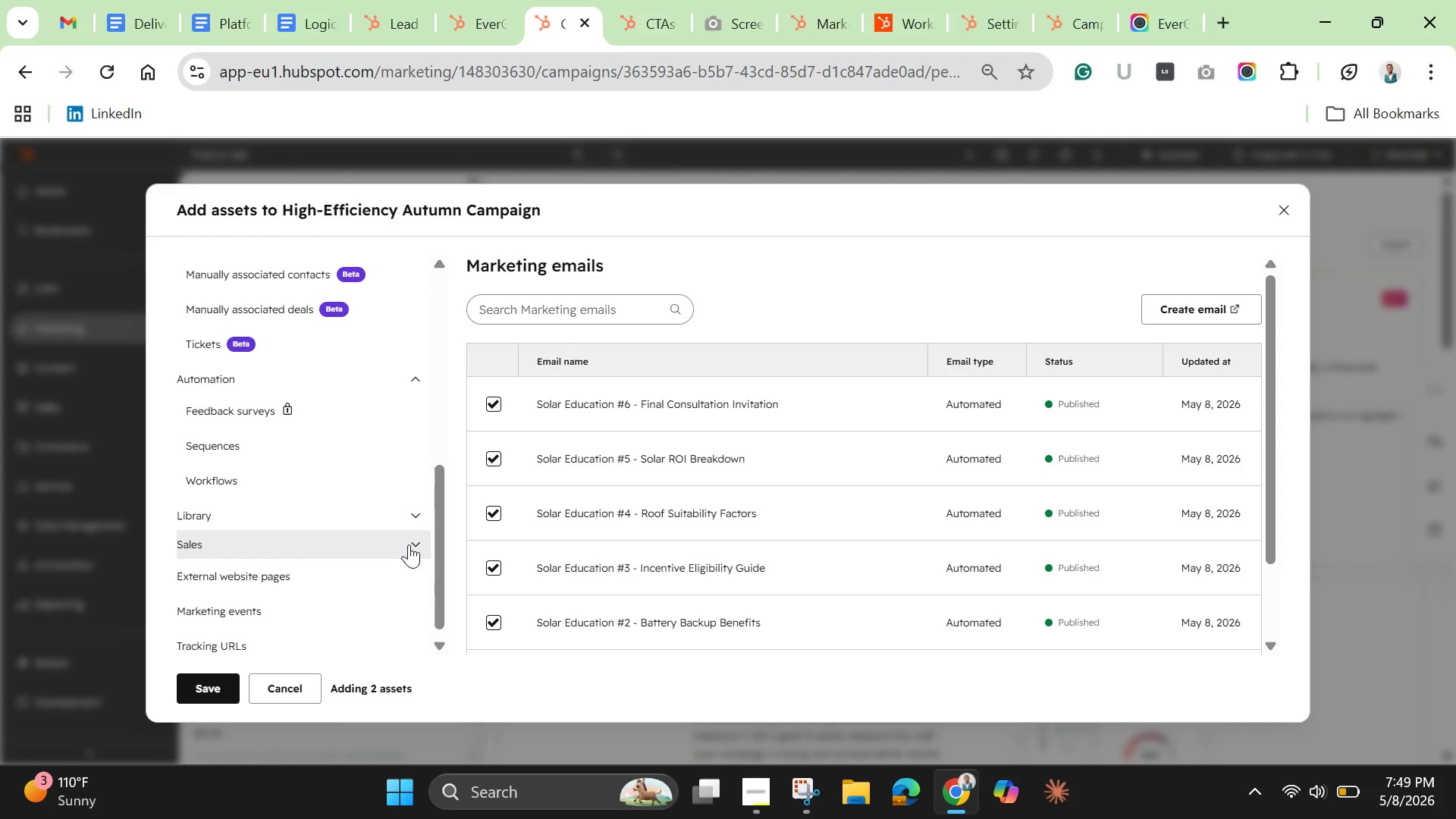 
left_click([413, 548])
 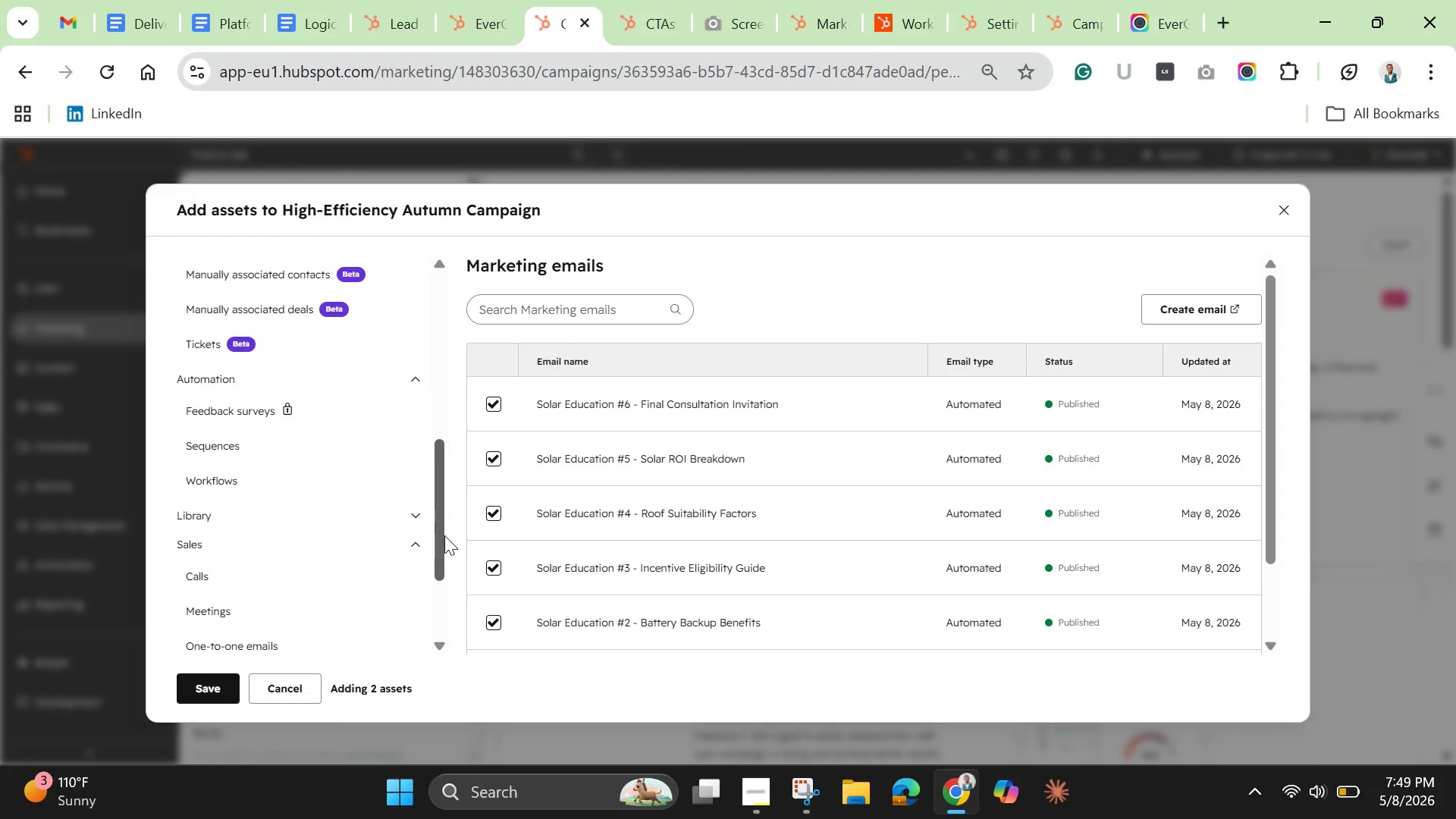 
left_click_drag(start_coordinate=[441, 537], to_coordinate=[450, 600])
 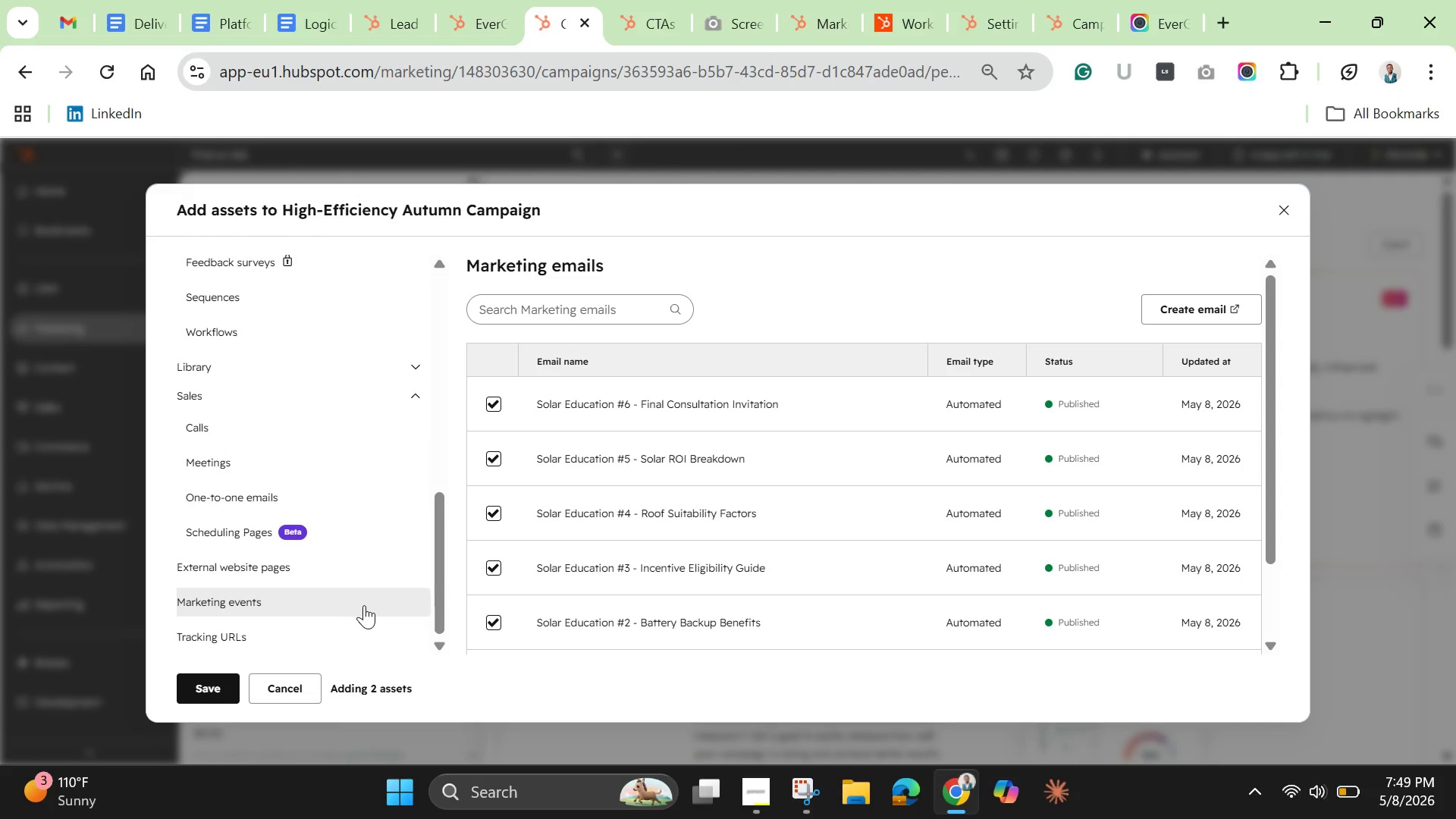 
left_click([366, 605])
 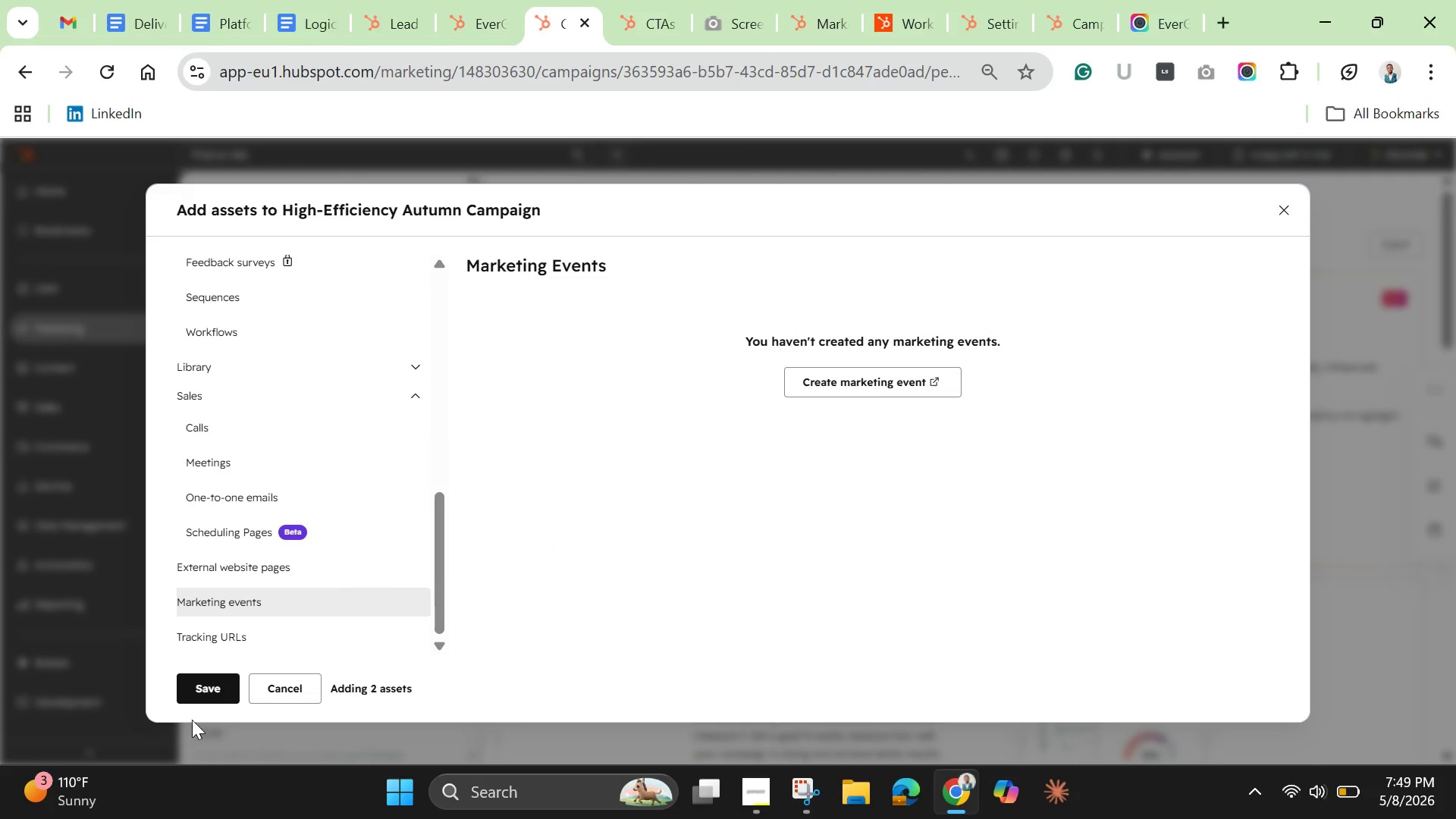 
left_click([207, 676])
 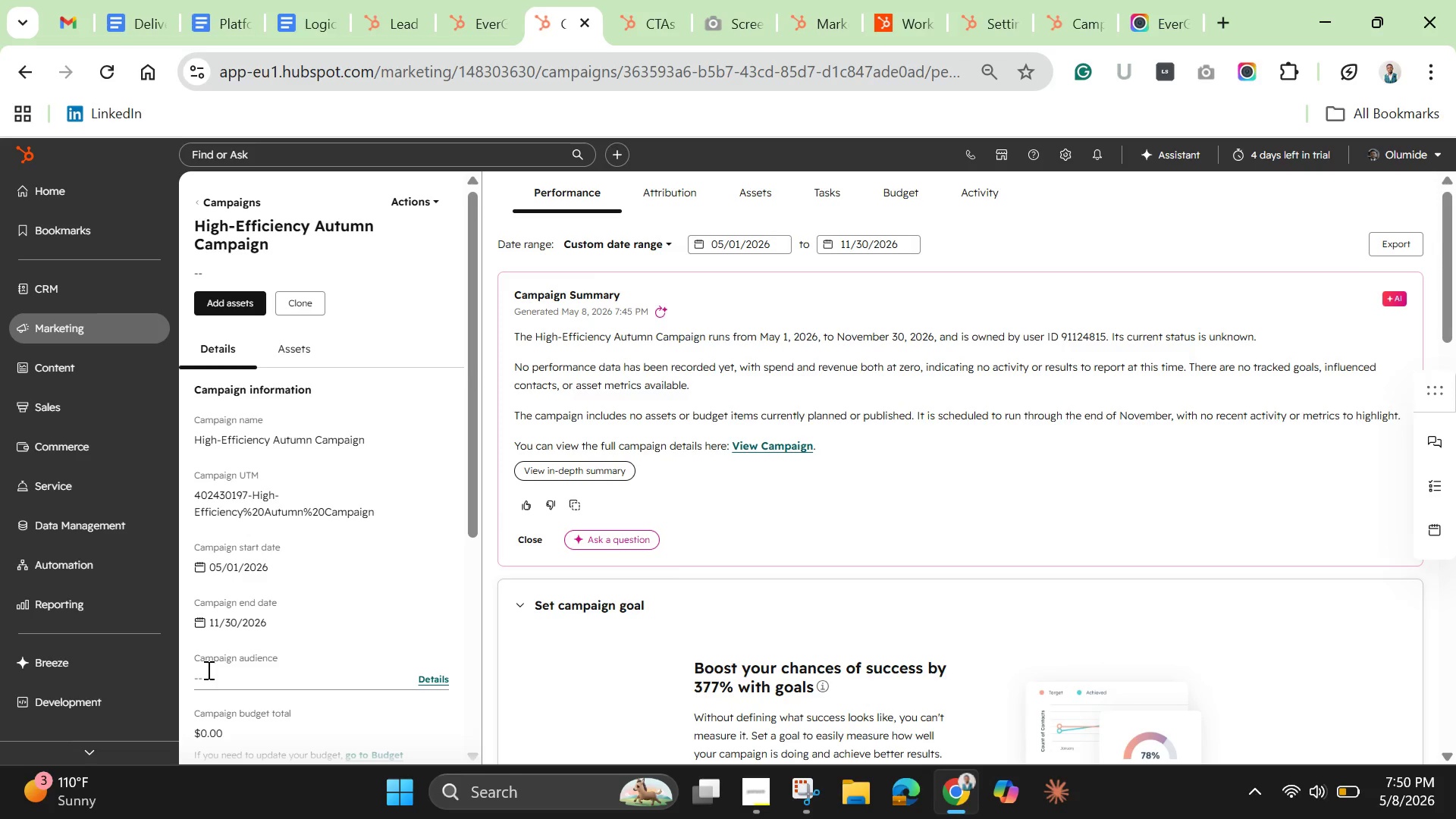 
wait(34.27)
 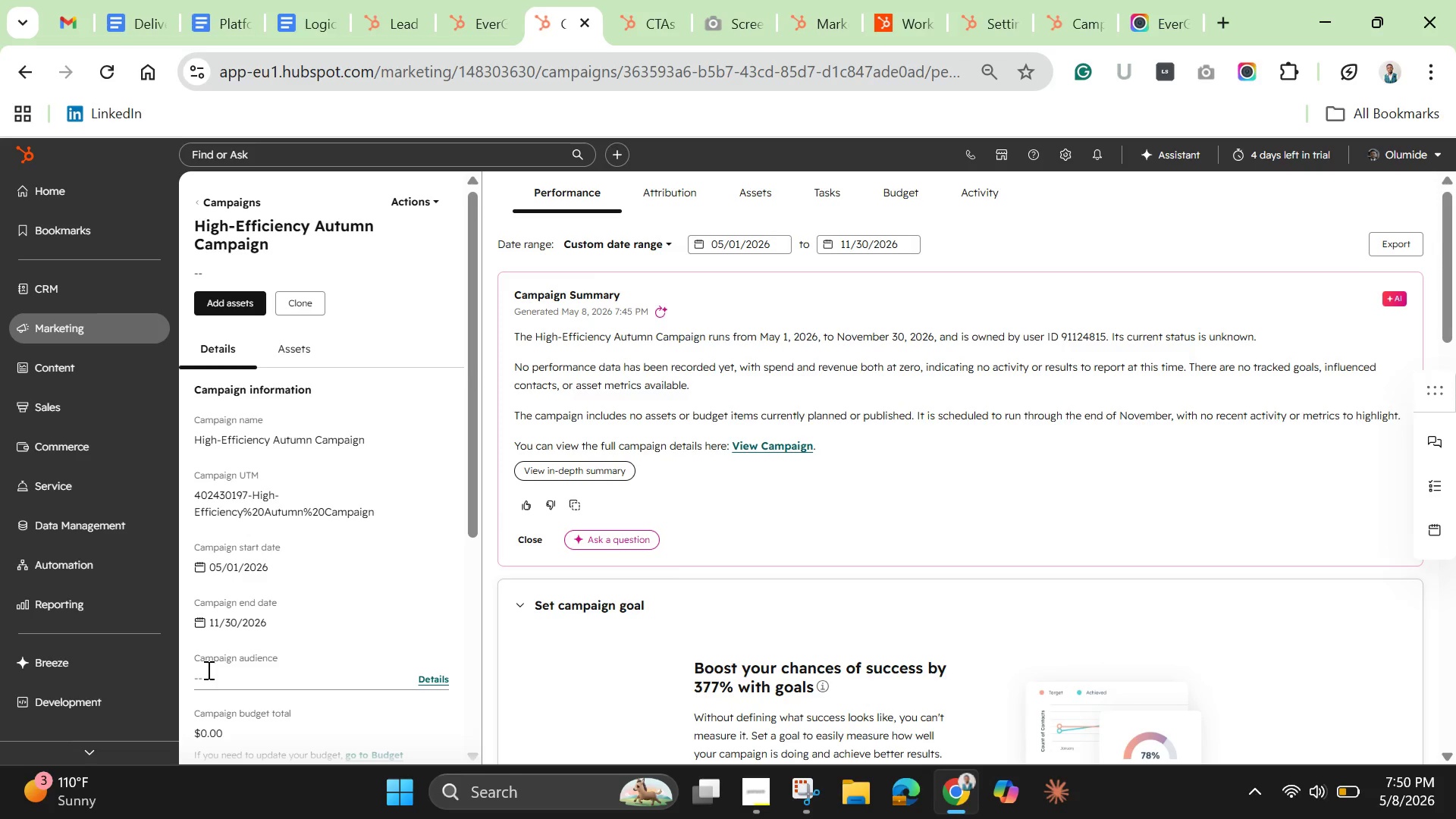 
left_click([232, 303])
 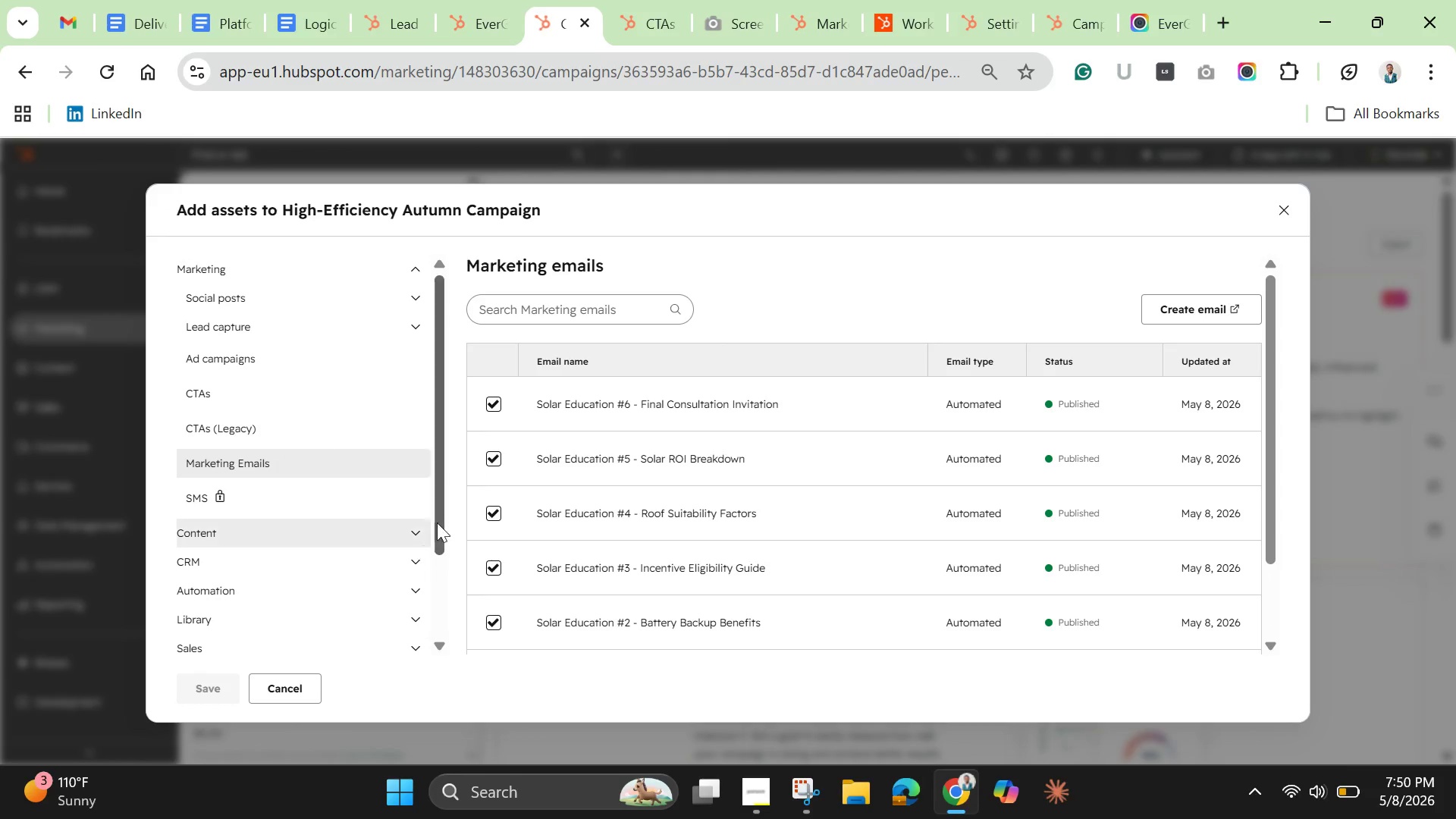 
left_click_drag(start_coordinate=[441, 518], to_coordinate=[447, 602])
 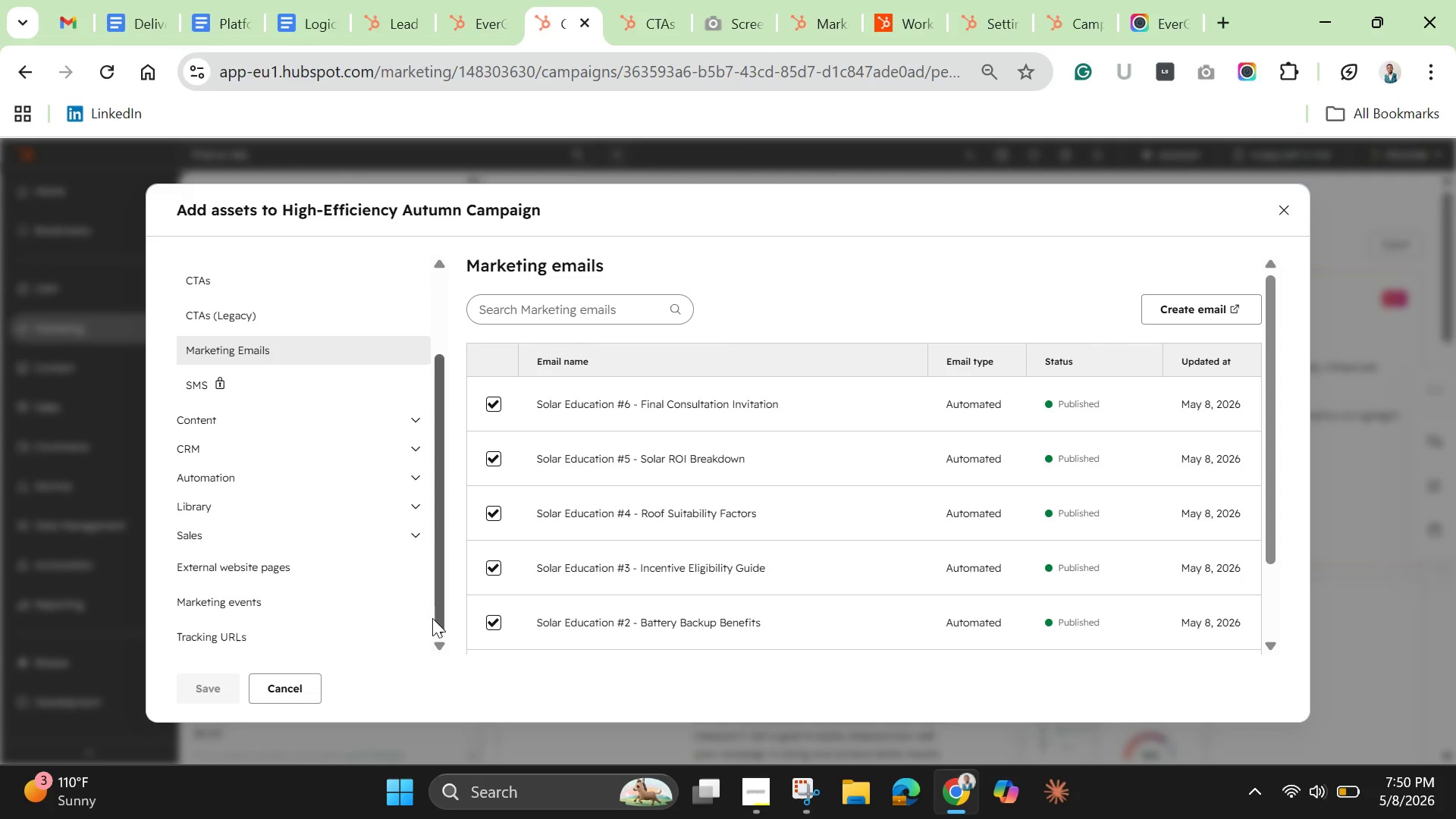 
left_click([318, 643])
 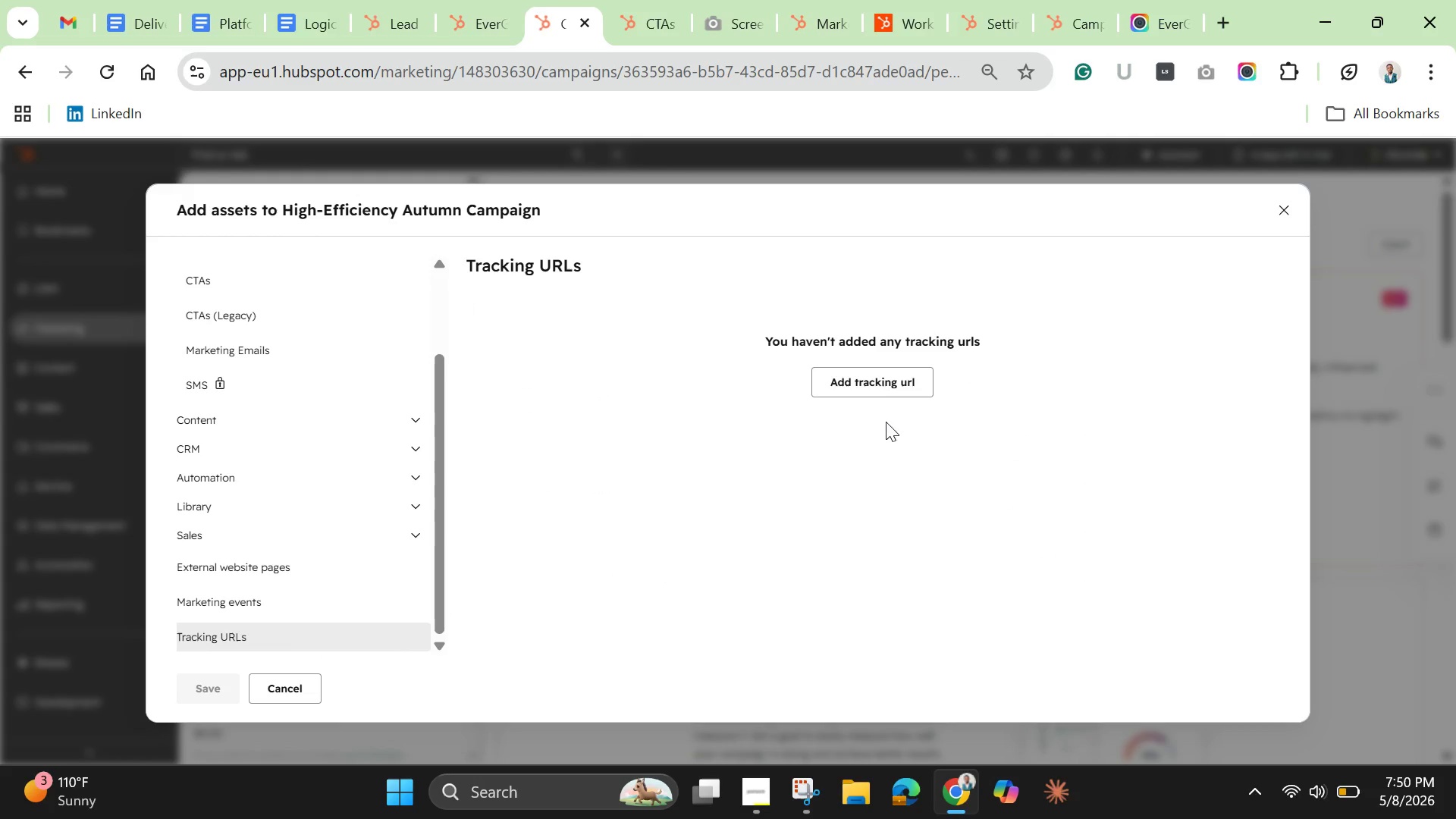 
left_click([886, 381])
 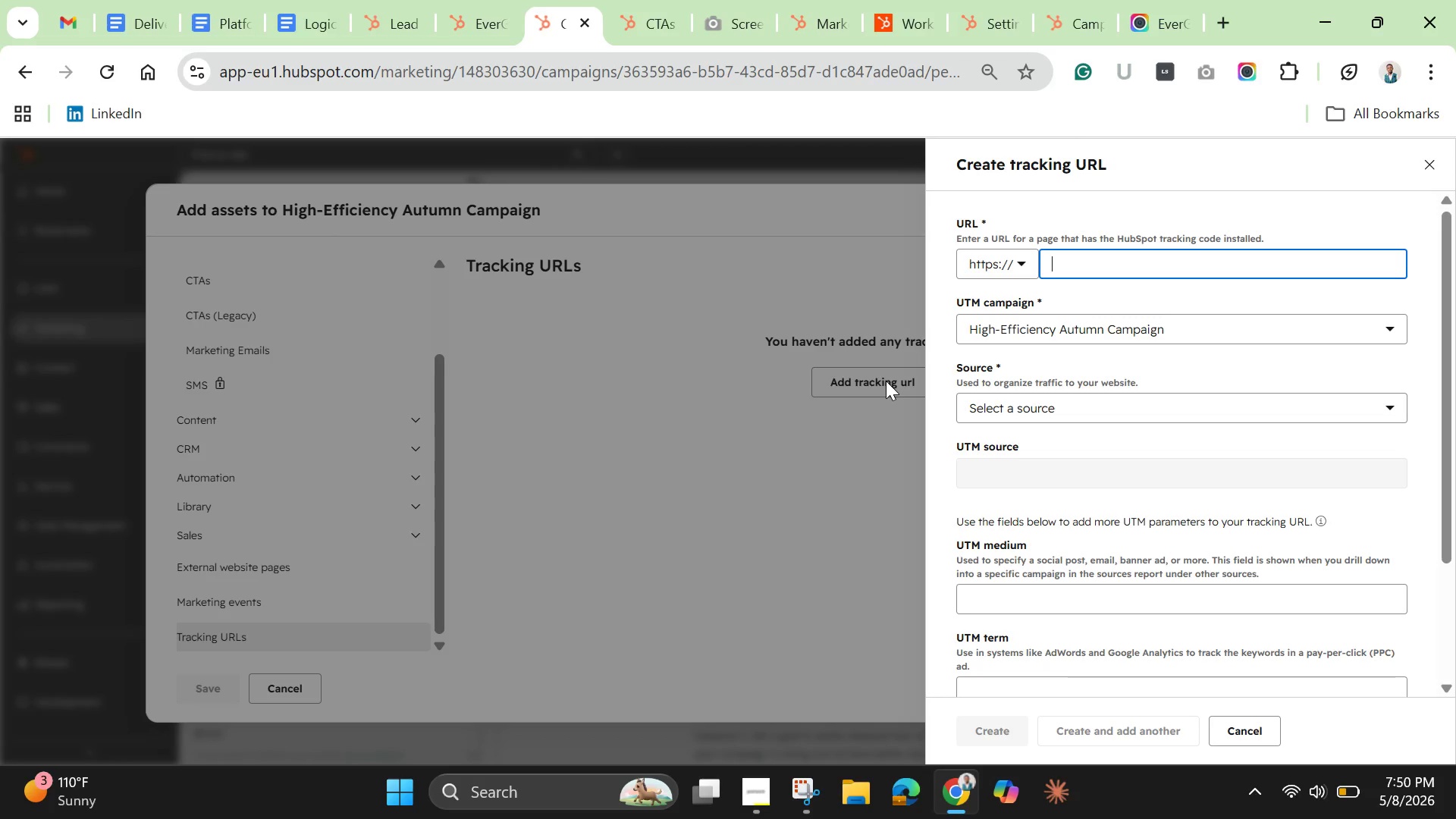 
wait(15.91)
 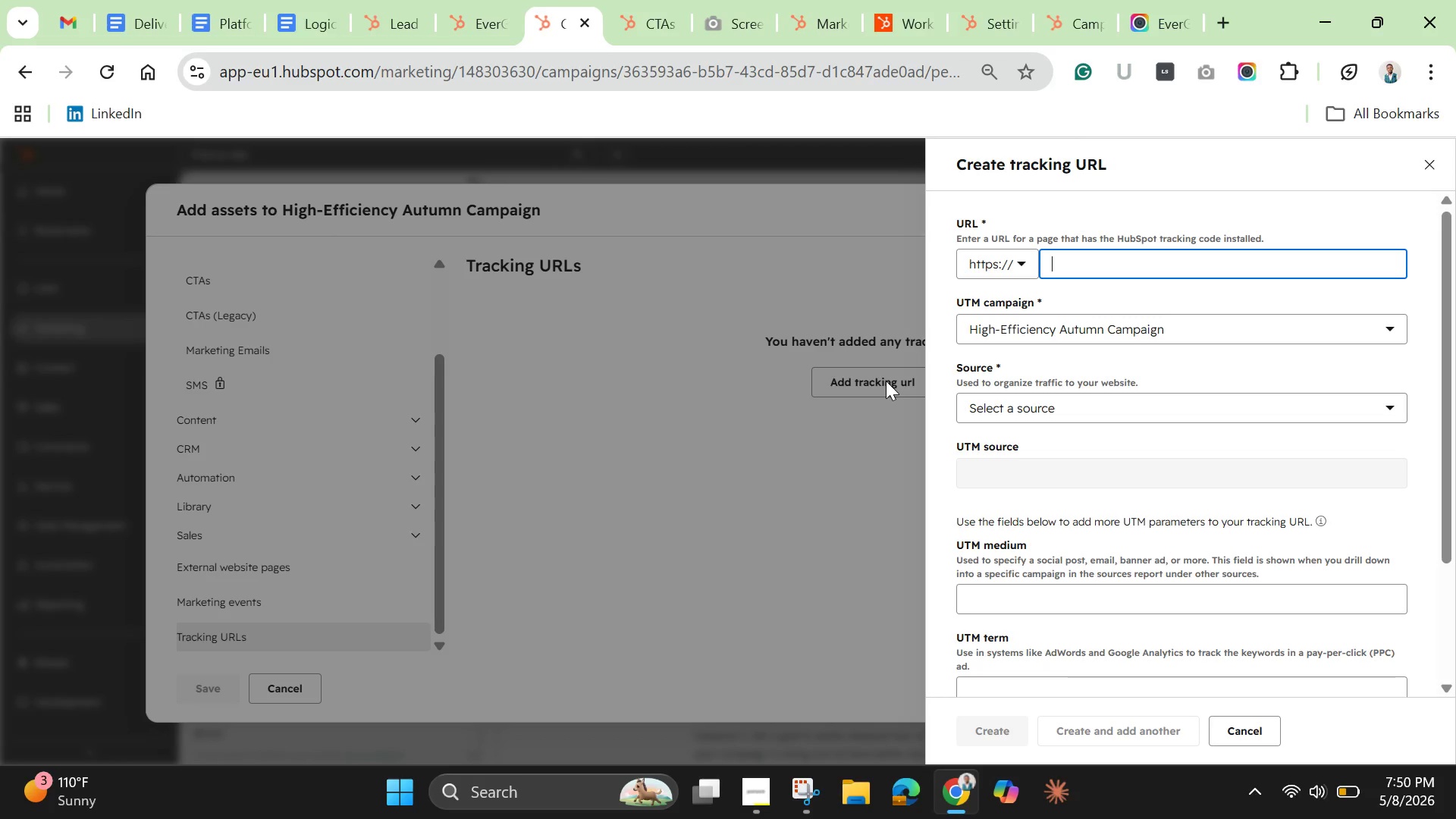 
hold_key(key=E, duration=0.36)
 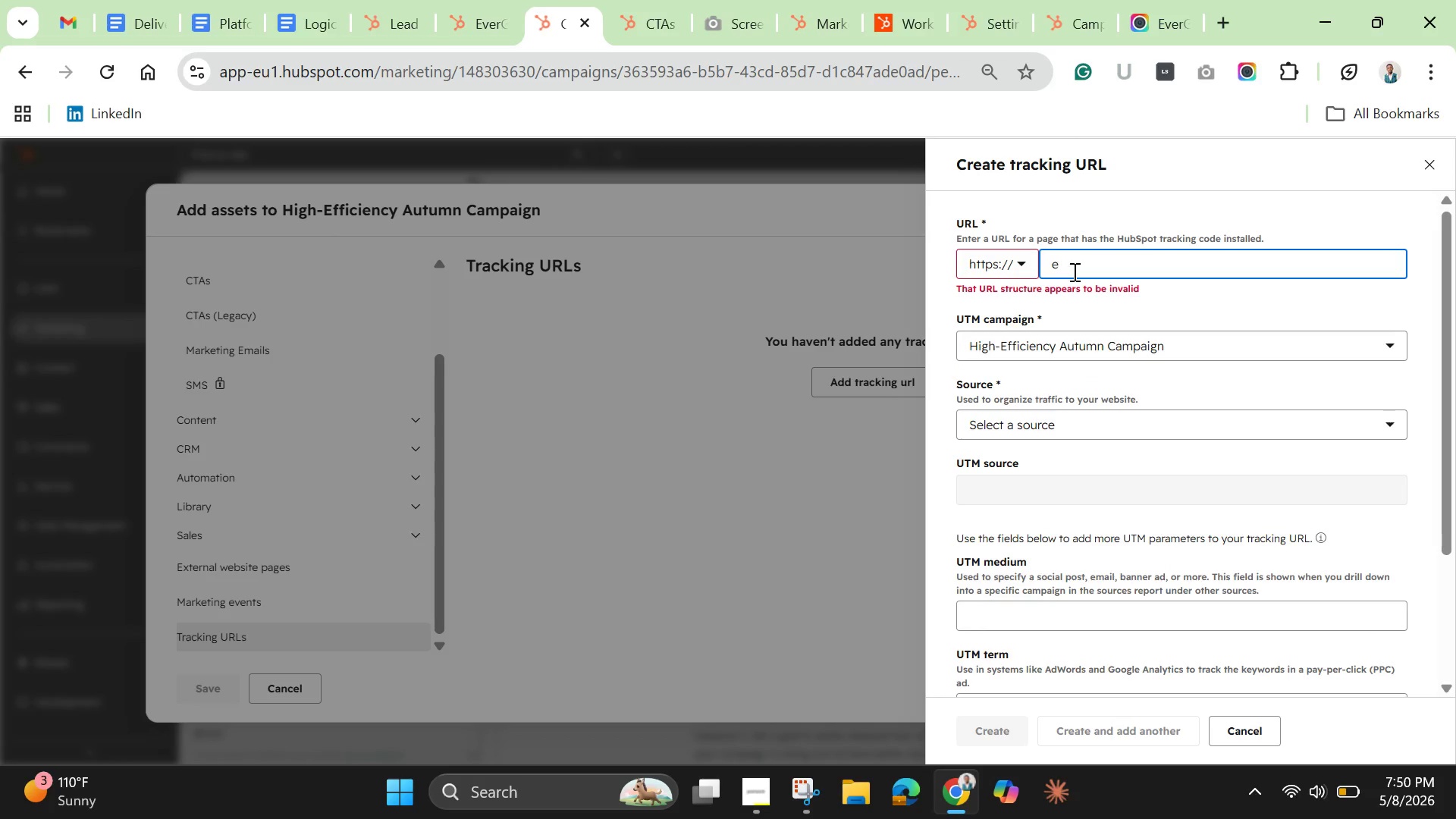 
type(xam)
 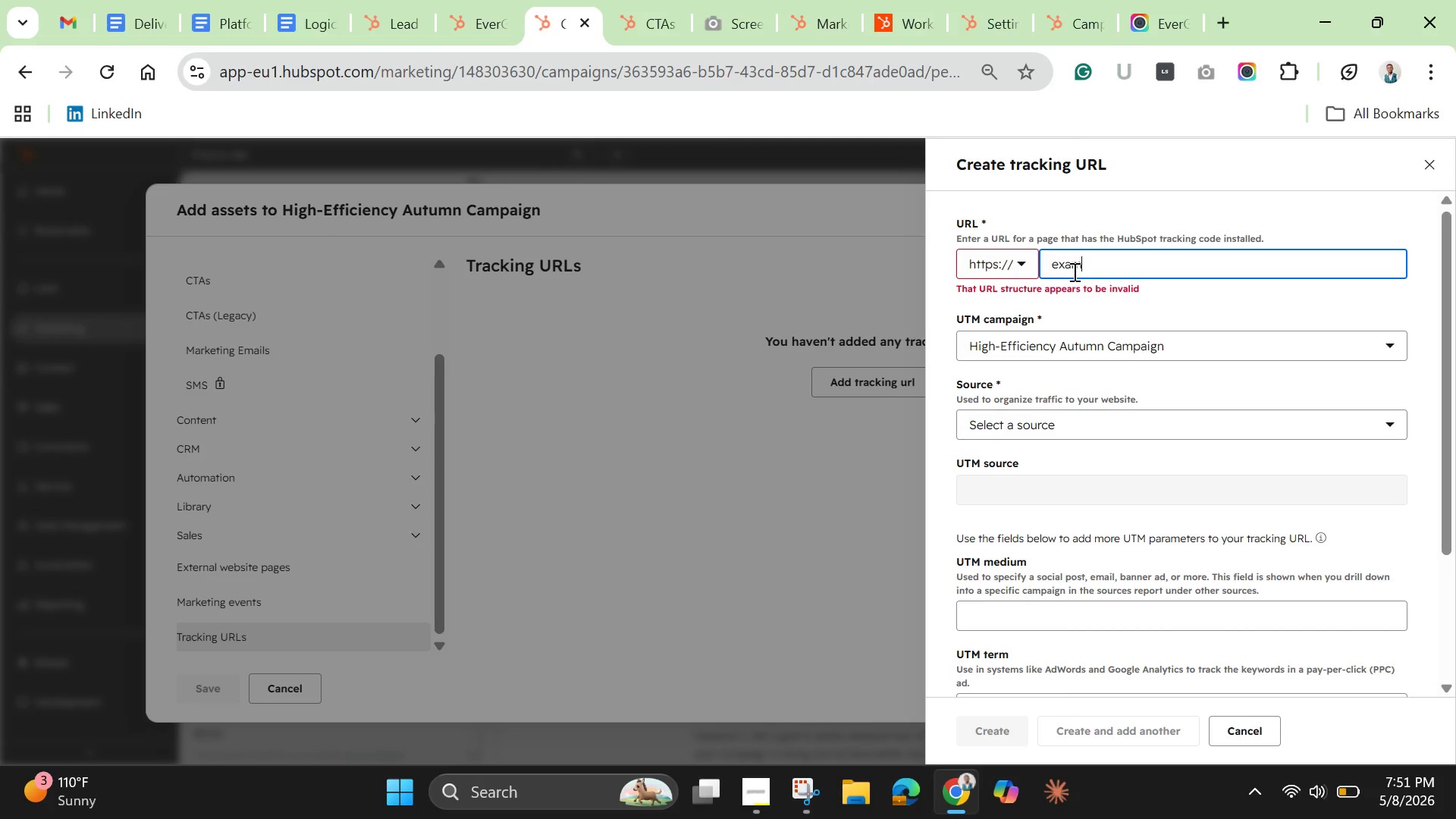 
type(pl.com/solar-consultation)
 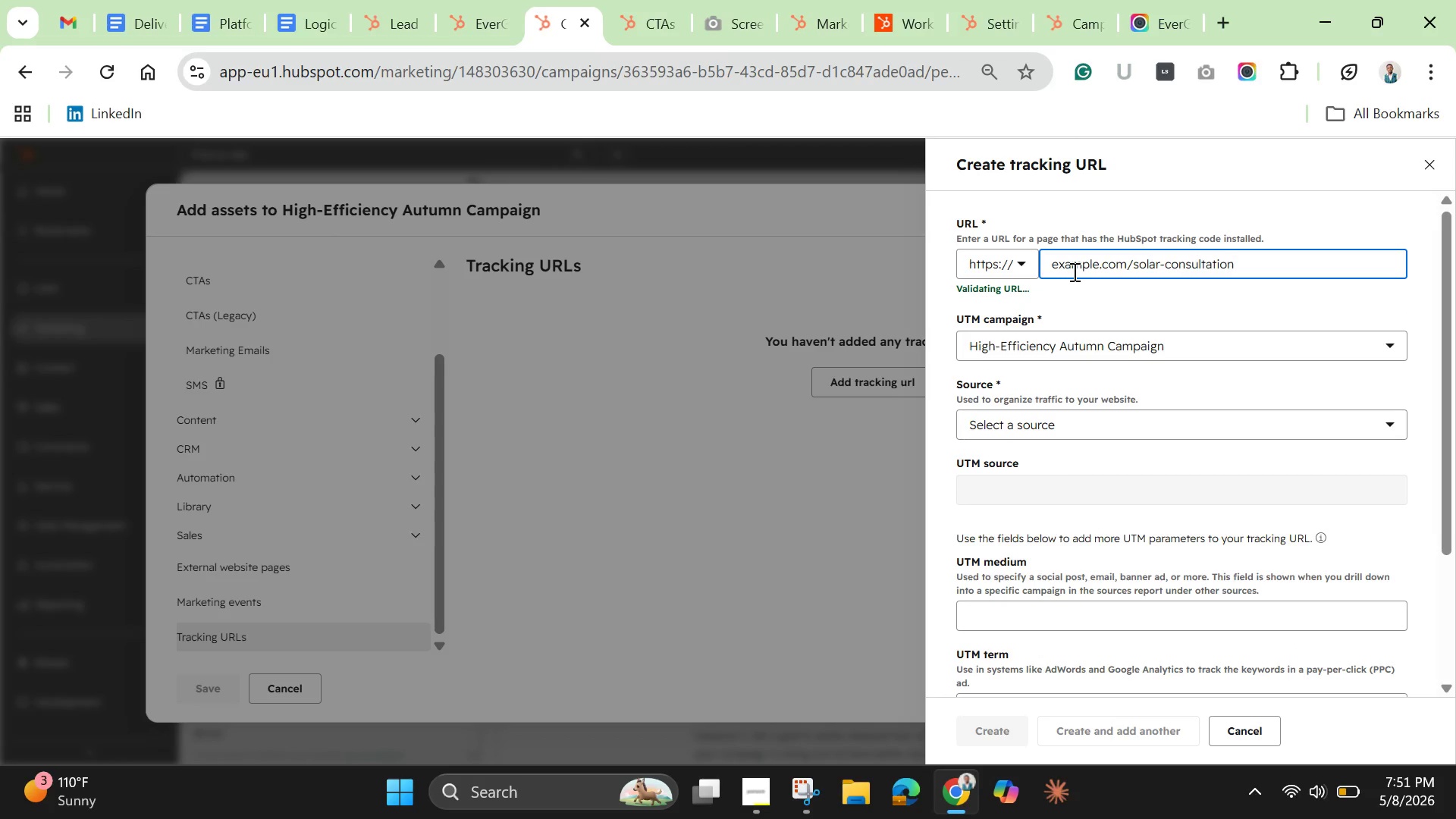 
hold_key(key=E, duration=0.33)
 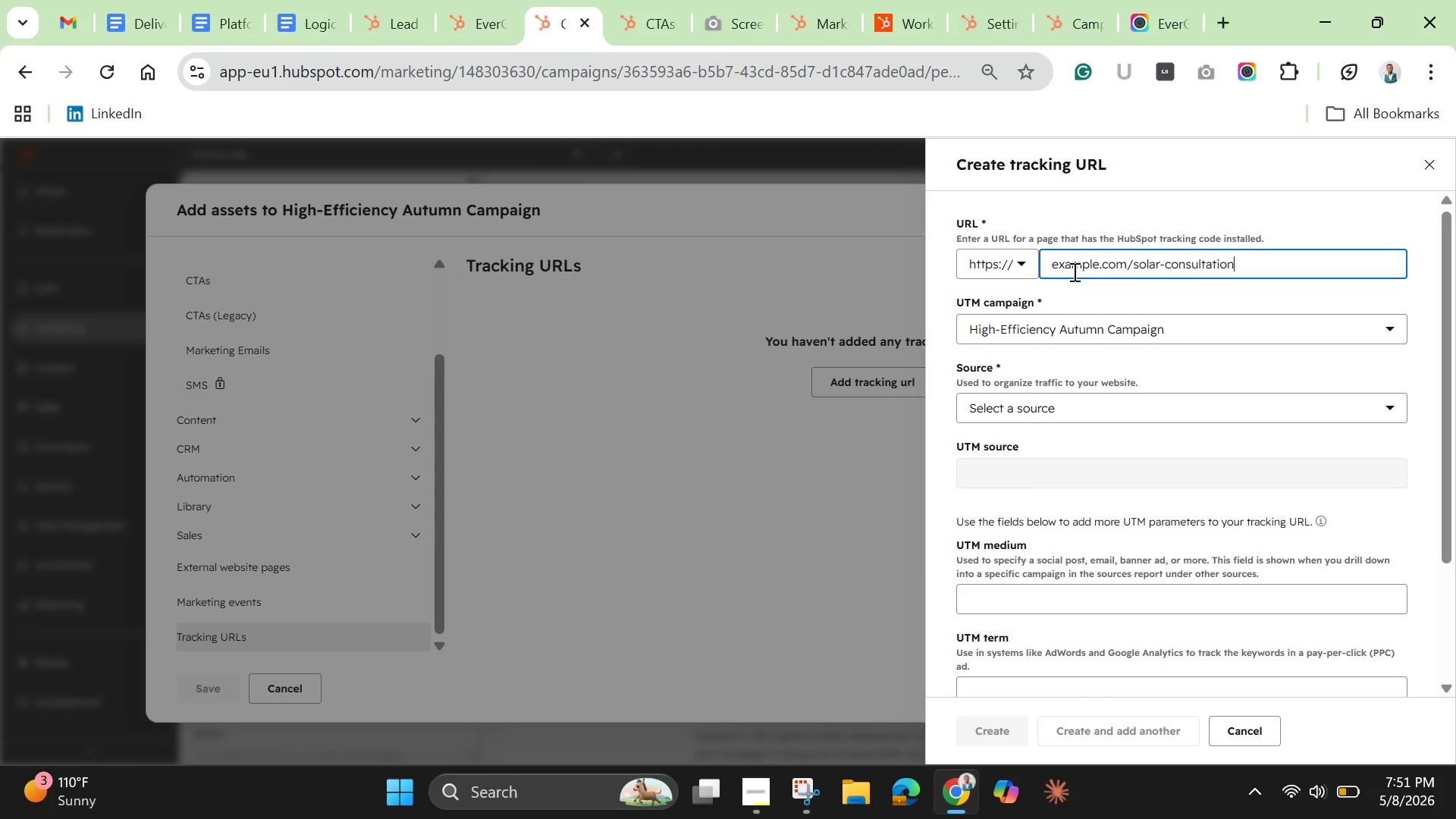 
wait(6.16)
 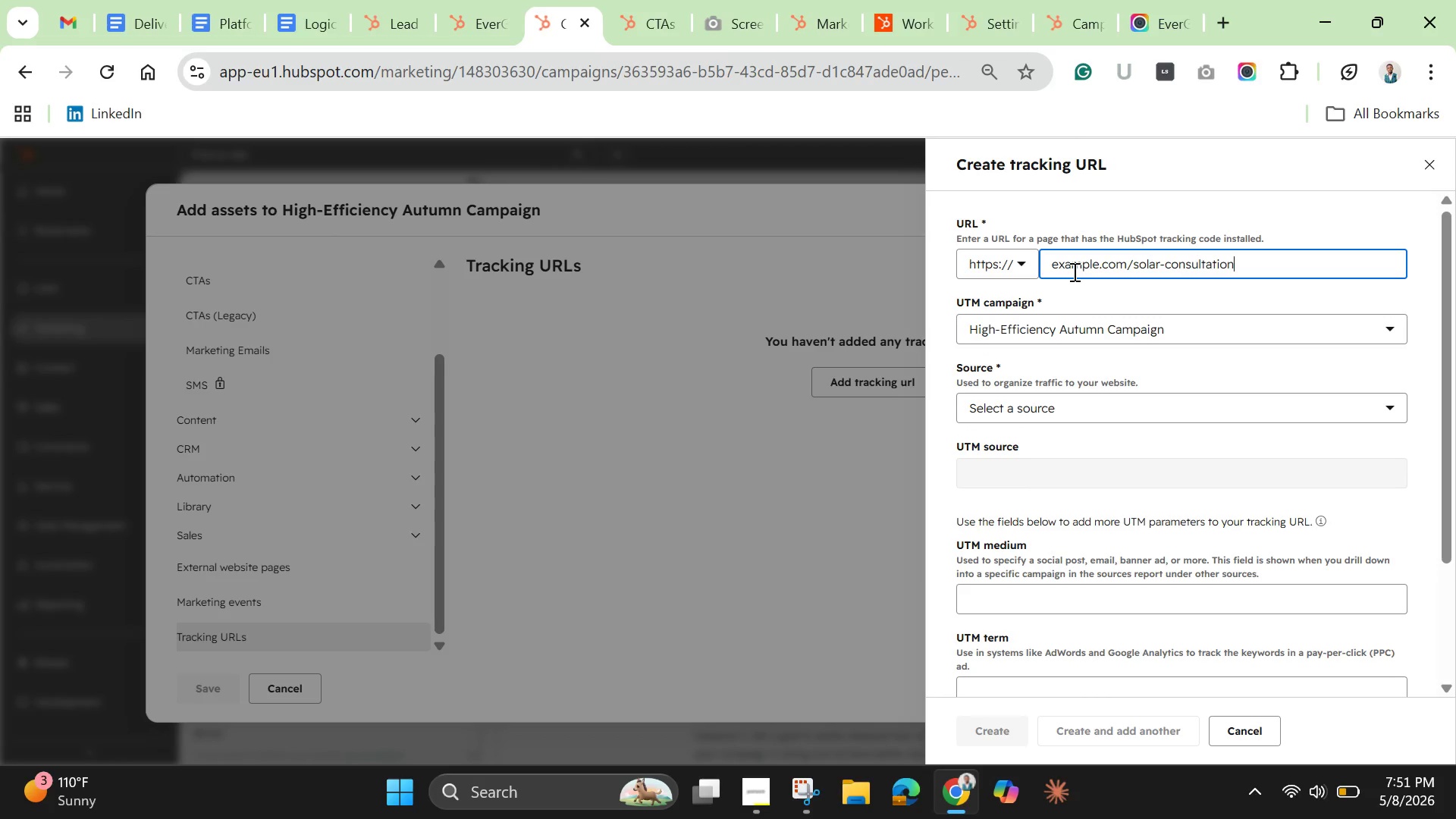 
left_click([1116, 407])
 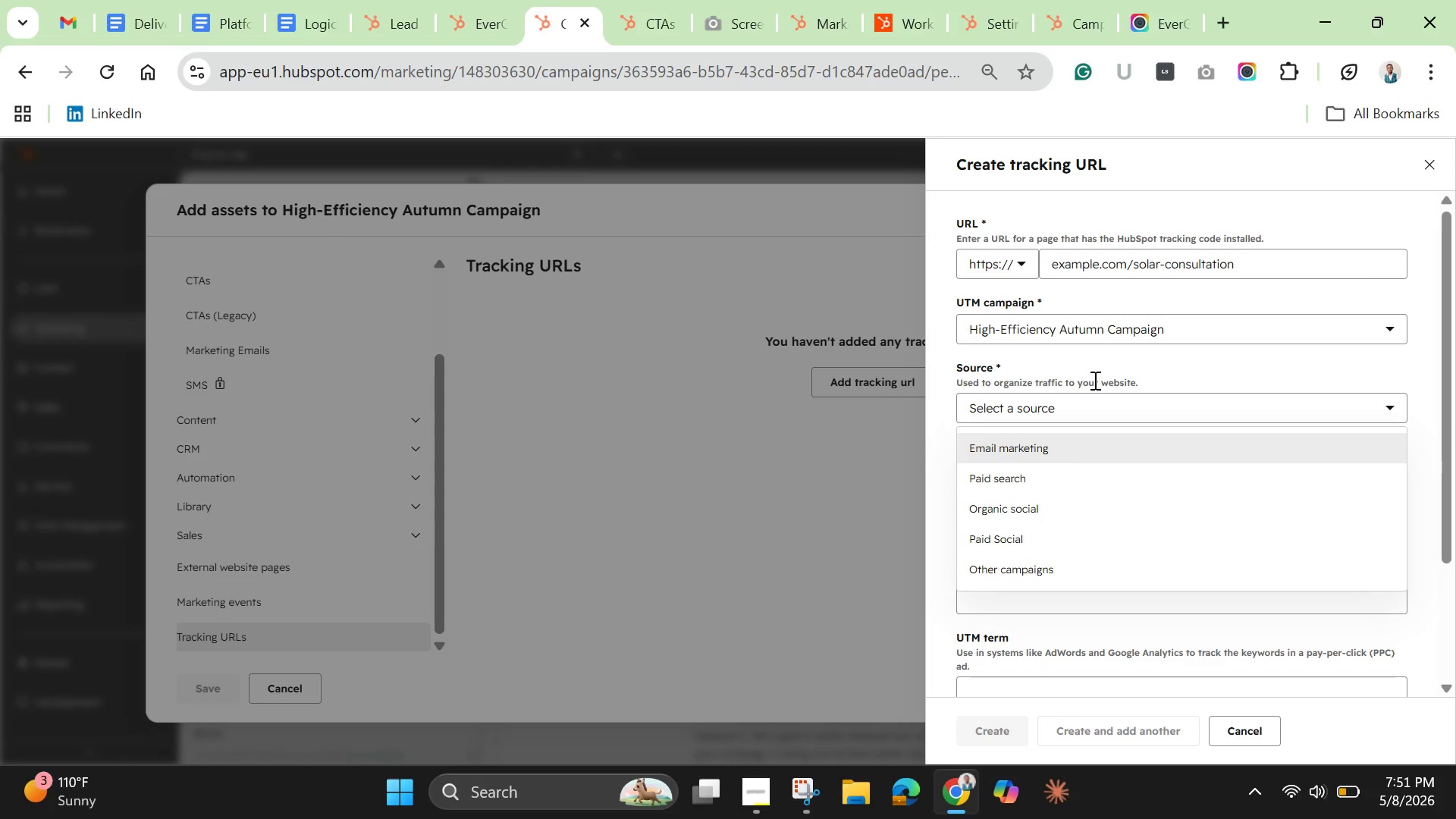 
left_click([1022, 444])
 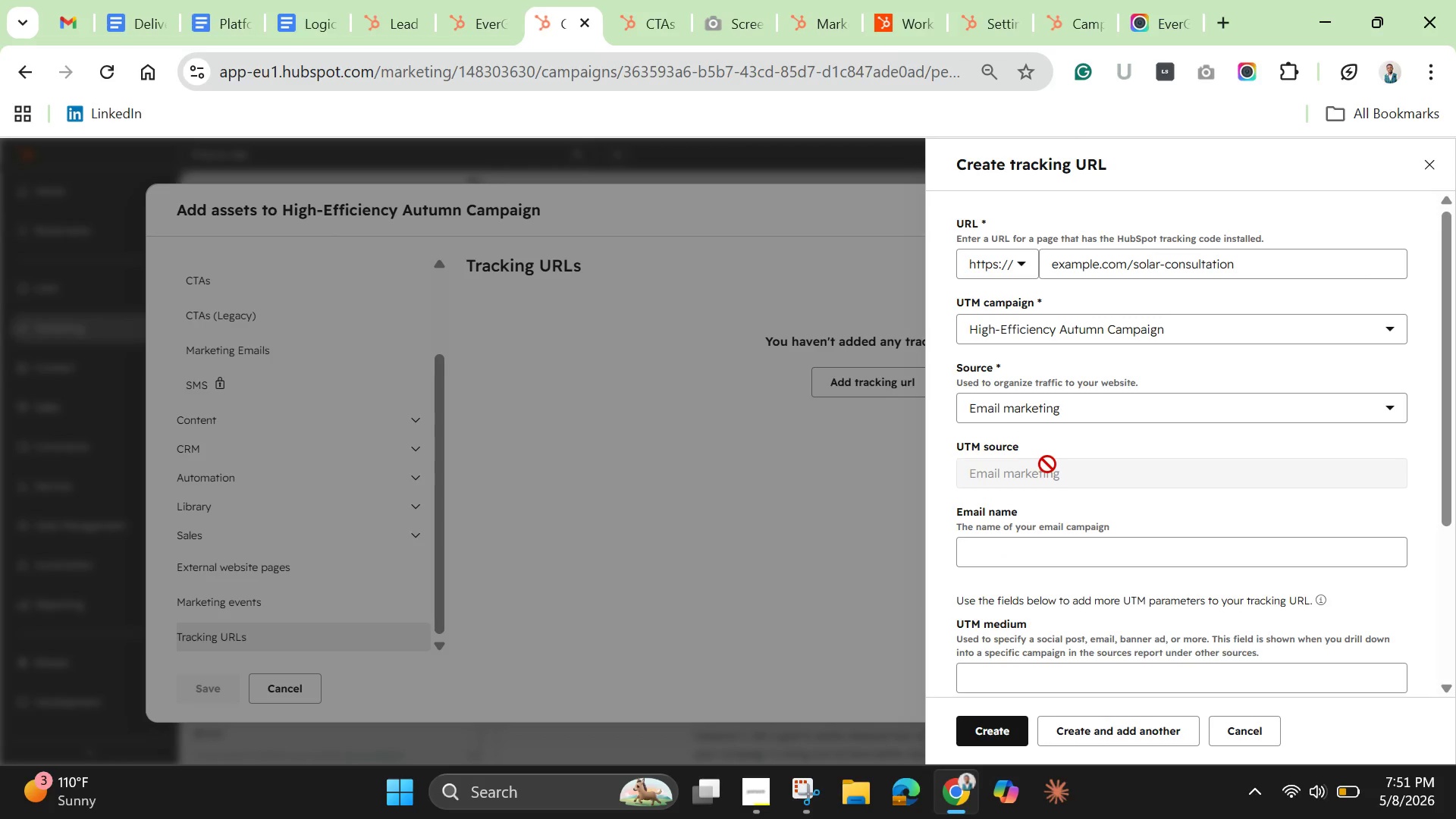 
left_click([1025, 544])
 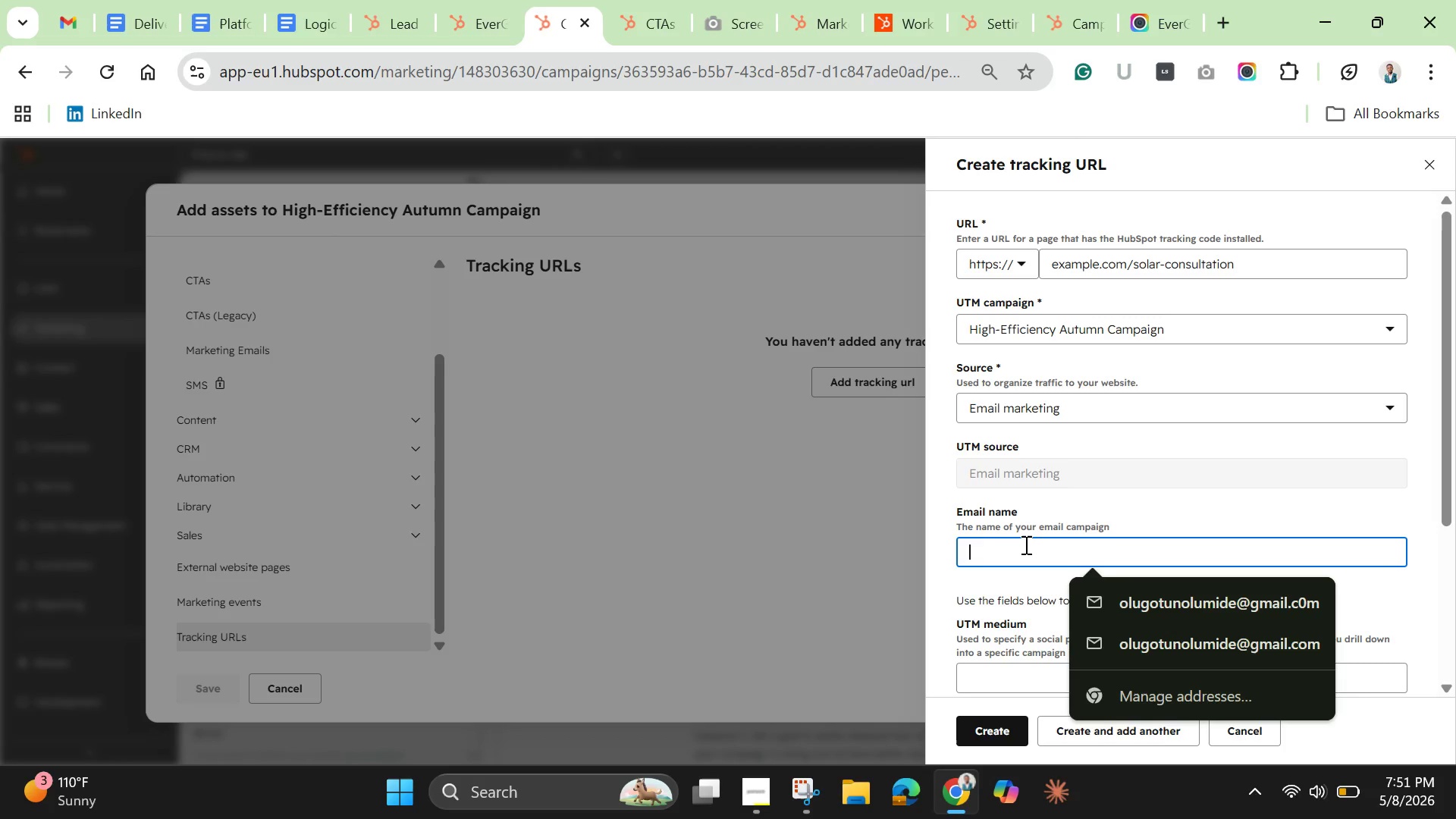 
left_click([1025, 544])
 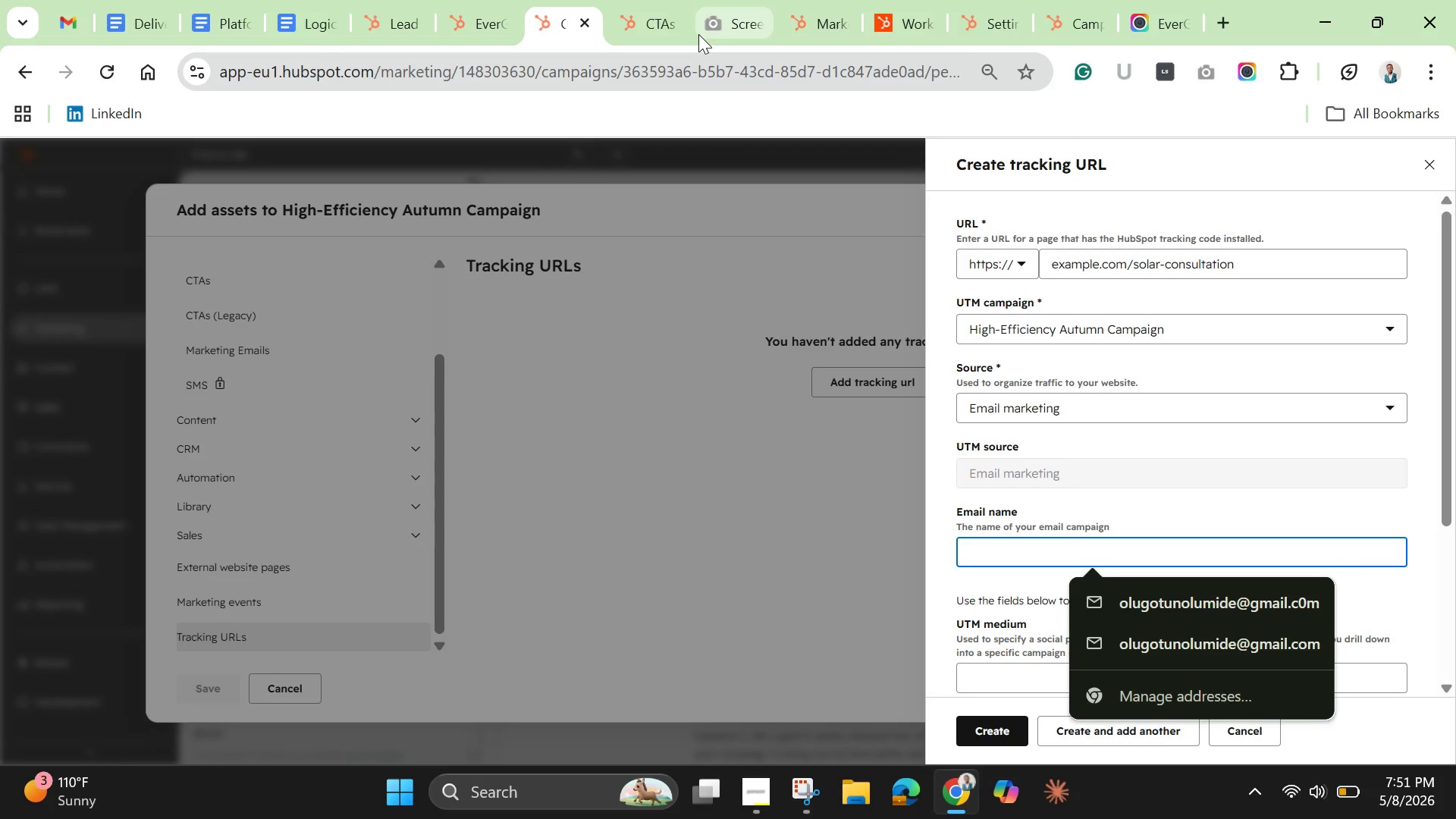 
wait(15.0)
 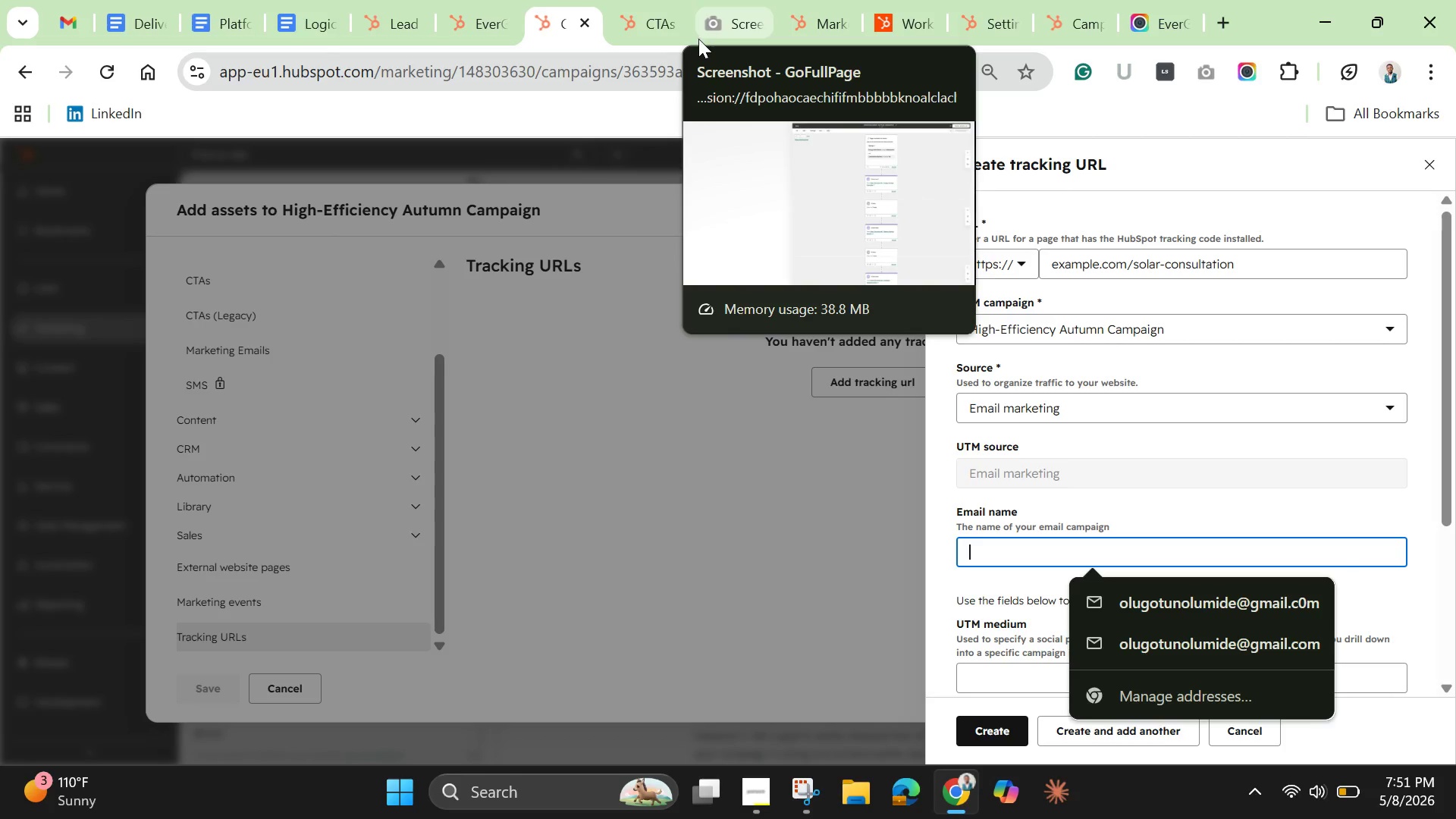 
type(Solr Education Campaign)
 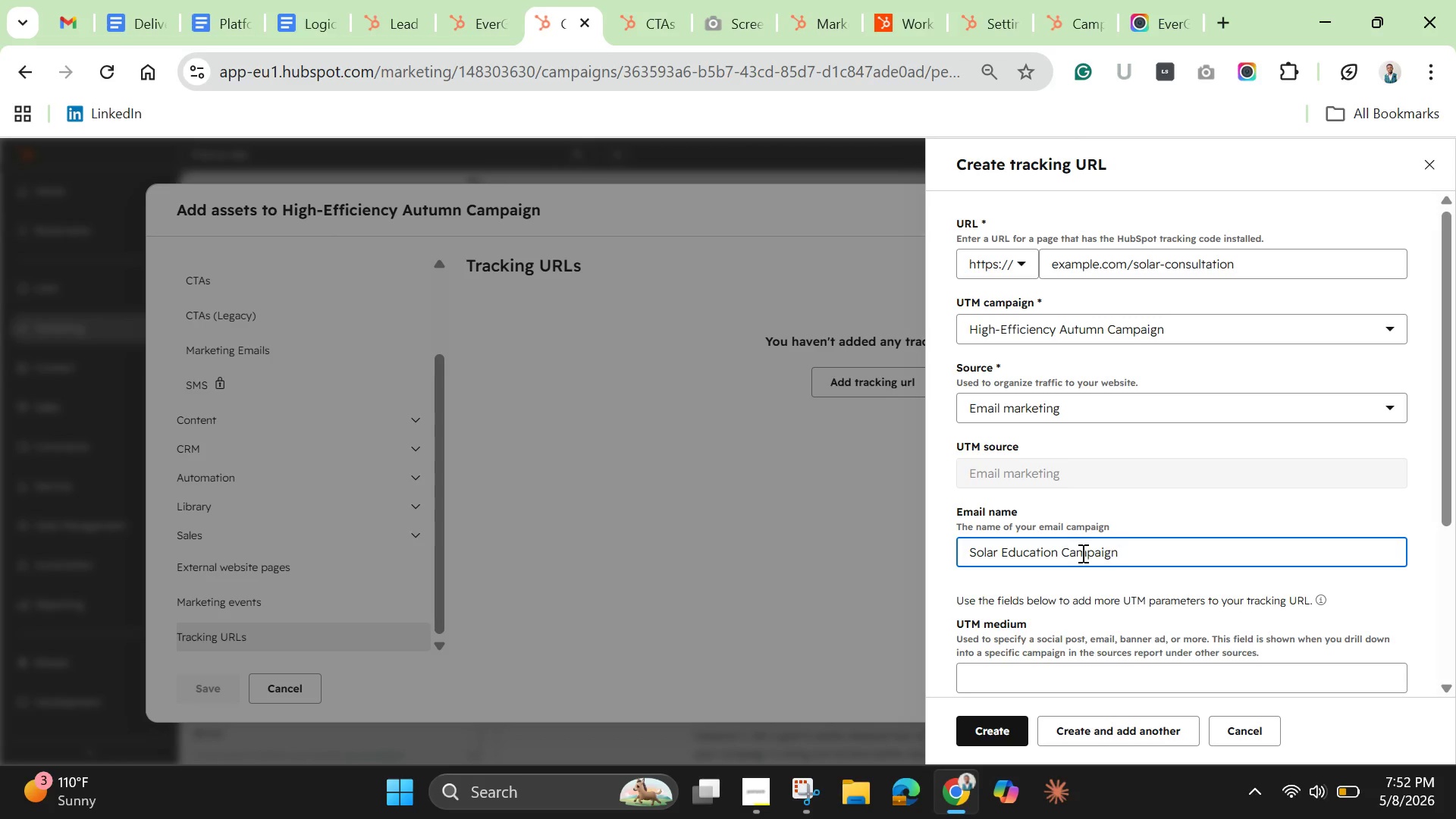 
scroll: coordinate [1094, 541], scroll_direction: down, amount: 1.0
 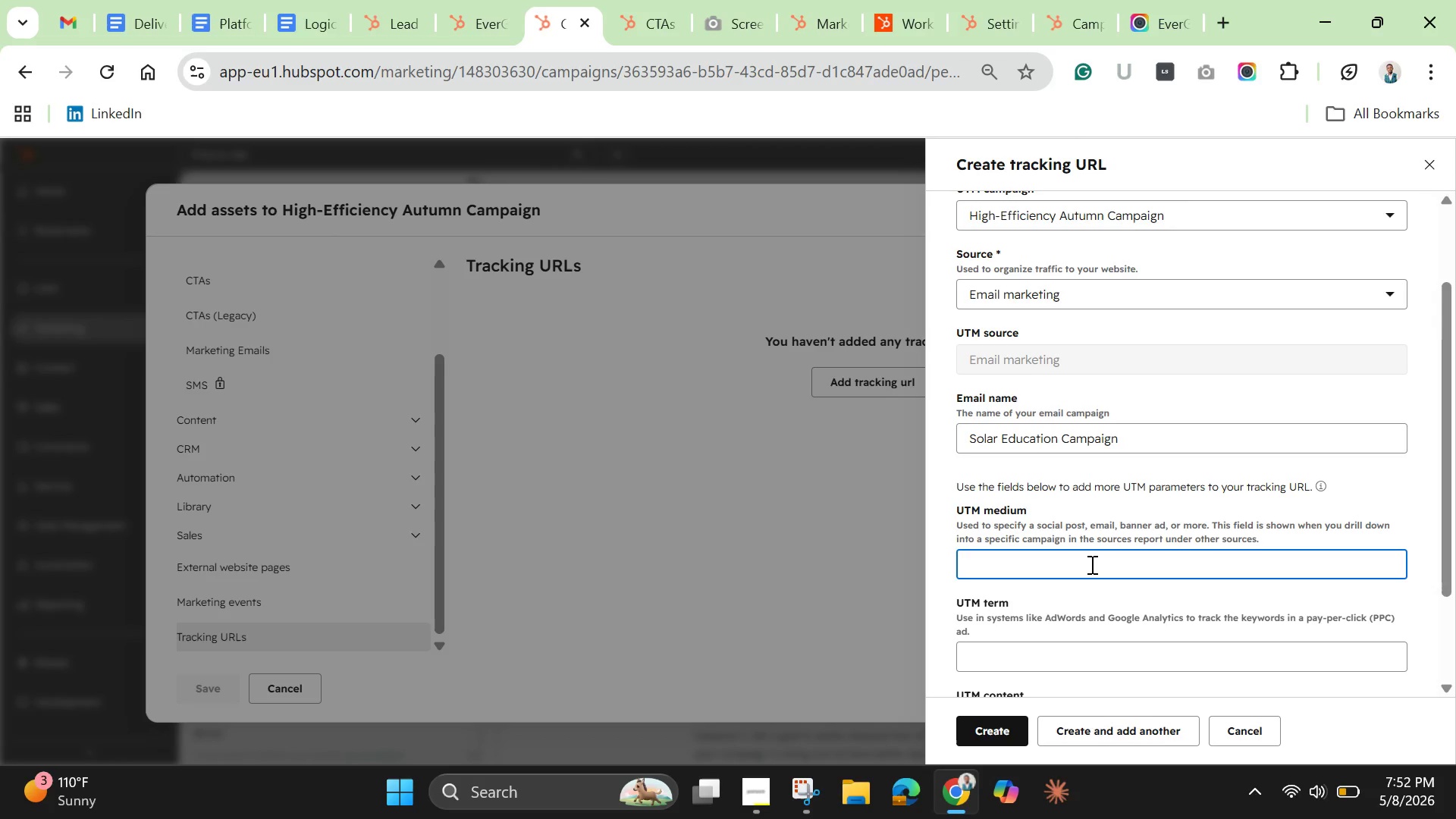 
type(nut)
key(Backspace)
type(rture-email)
 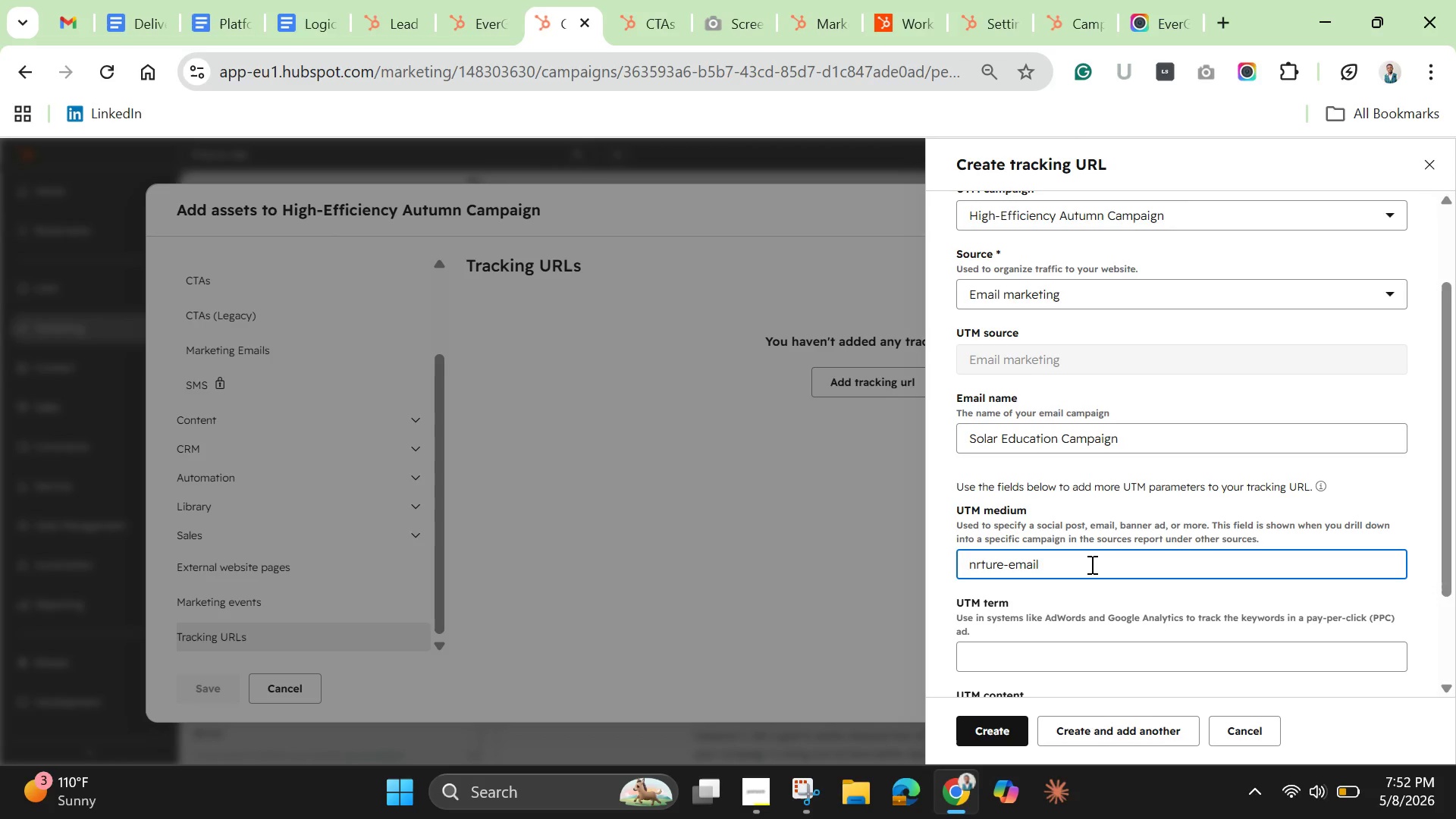 
wait(5.14)
 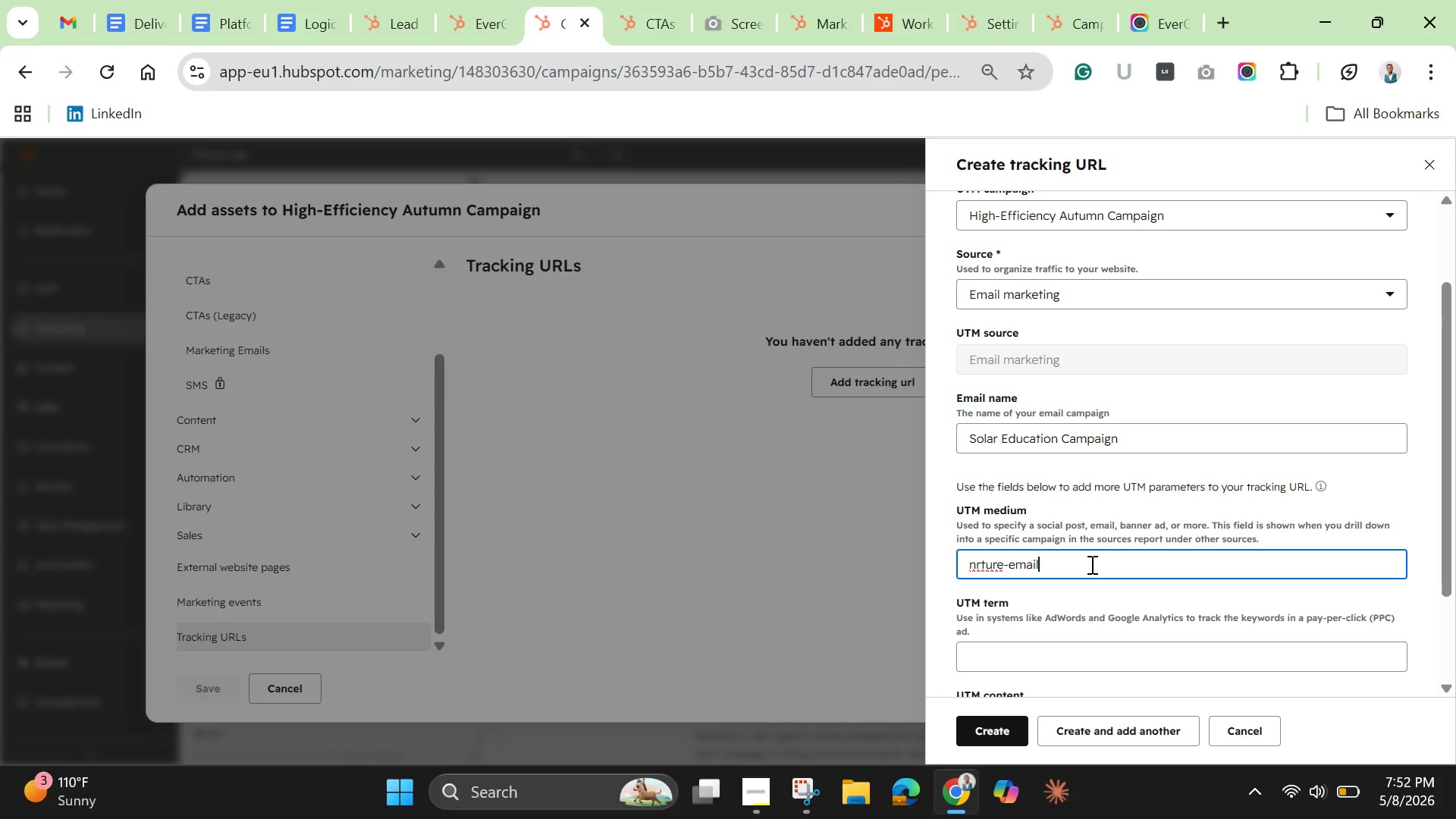 
scroll: coordinate [1090, 564], scroll_direction: down, amount: 1.0
 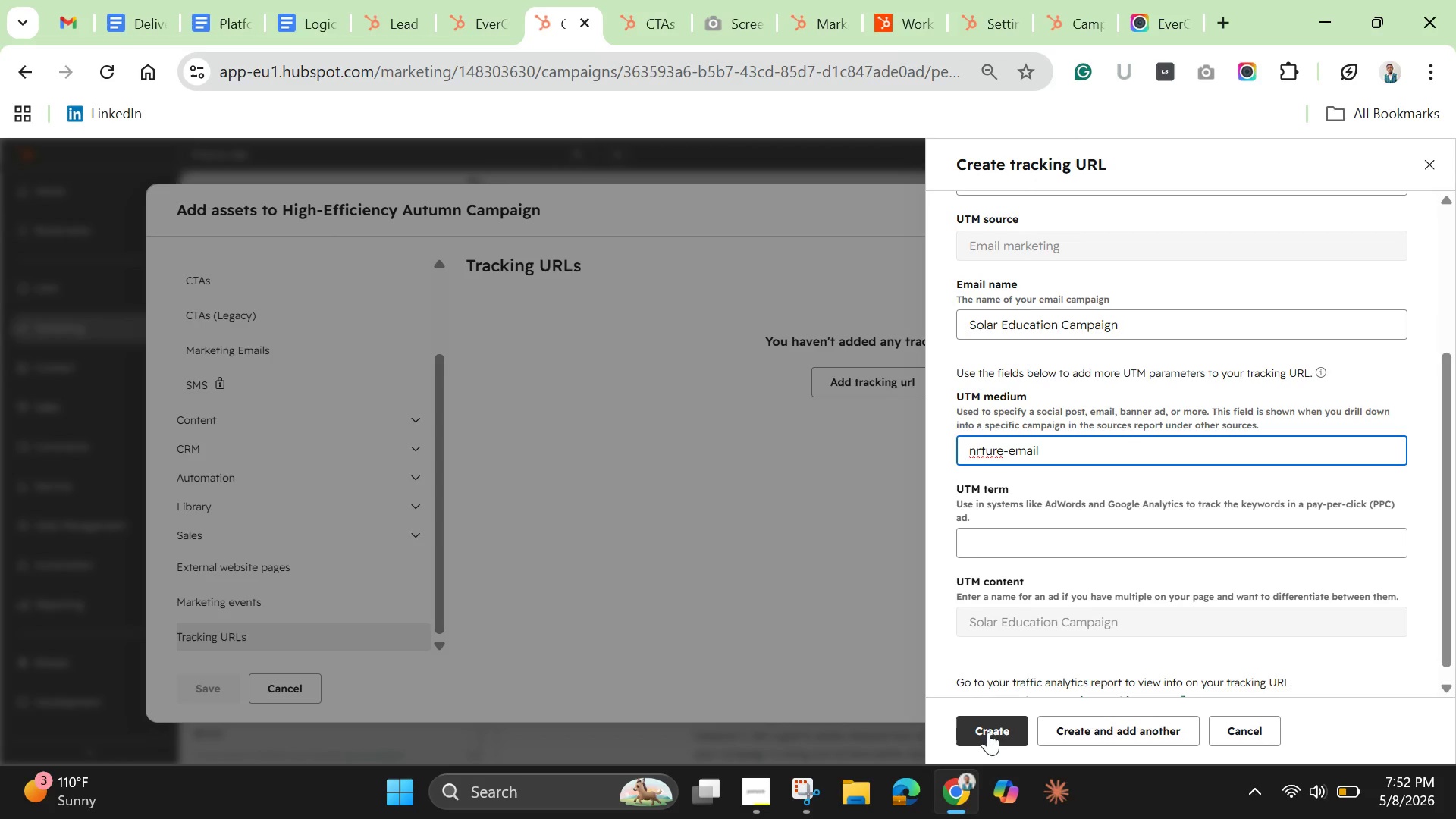 
left_click([988, 730])
 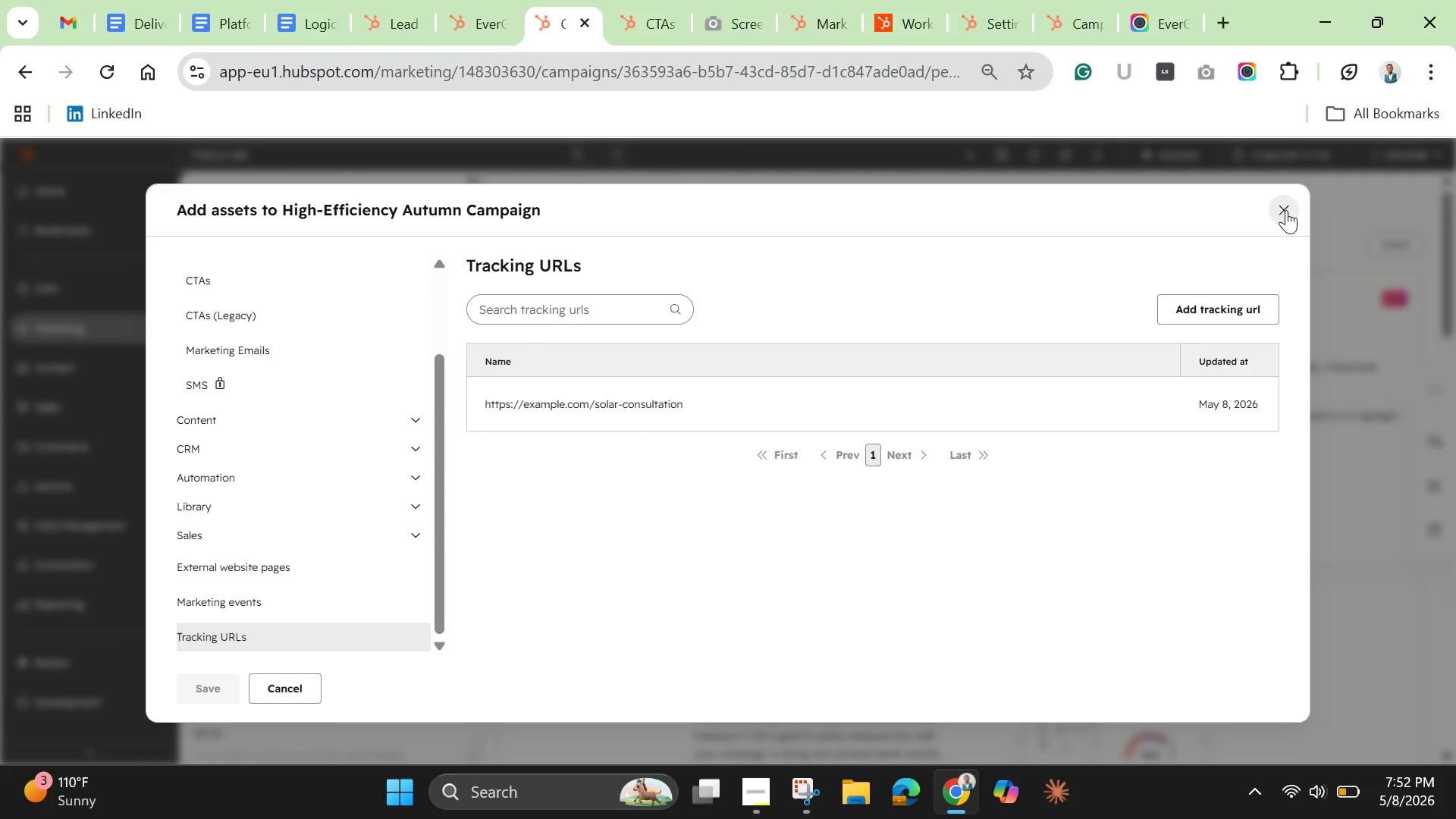 
wait(30.05)
 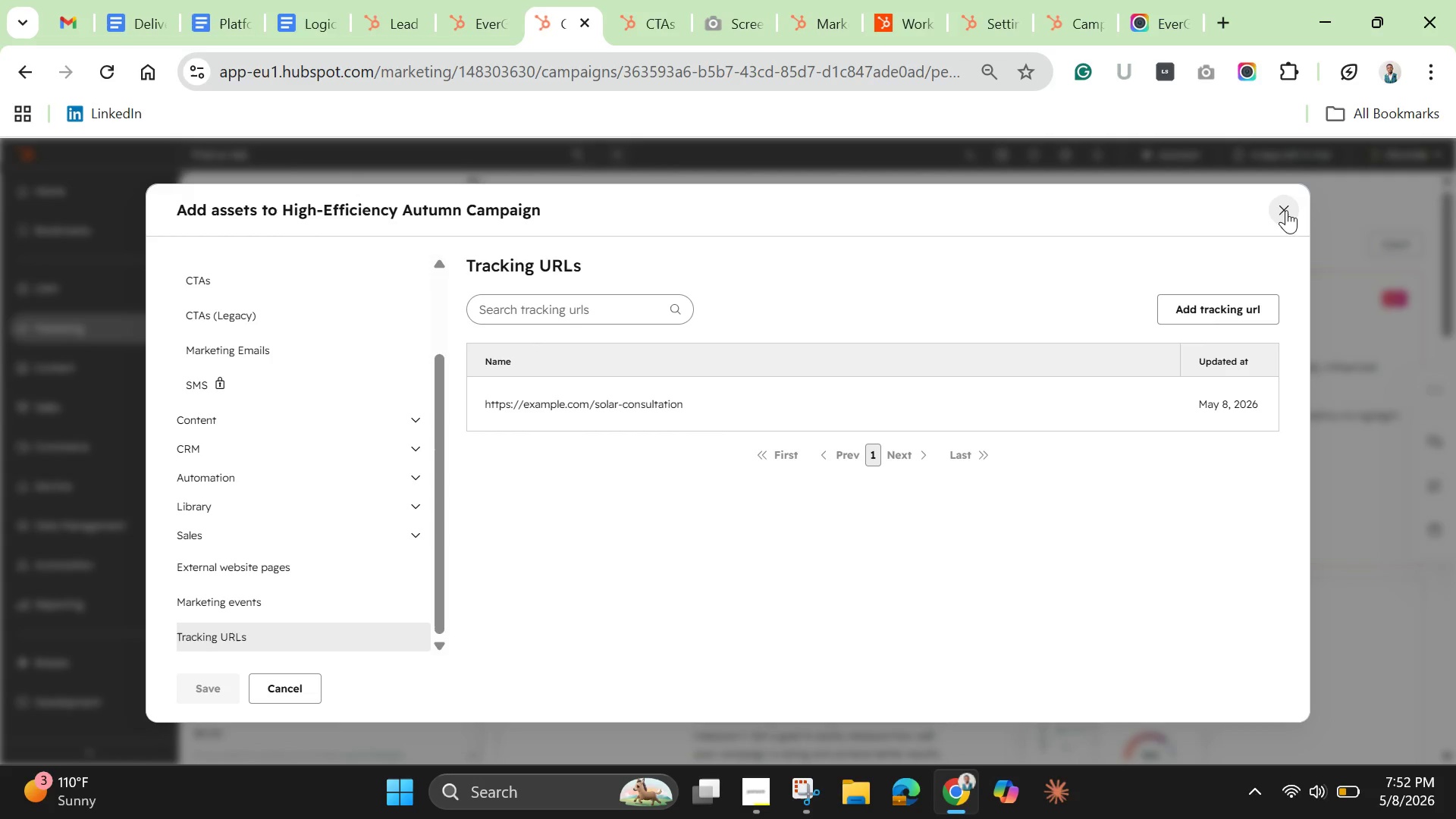 
left_click([943, 412])
 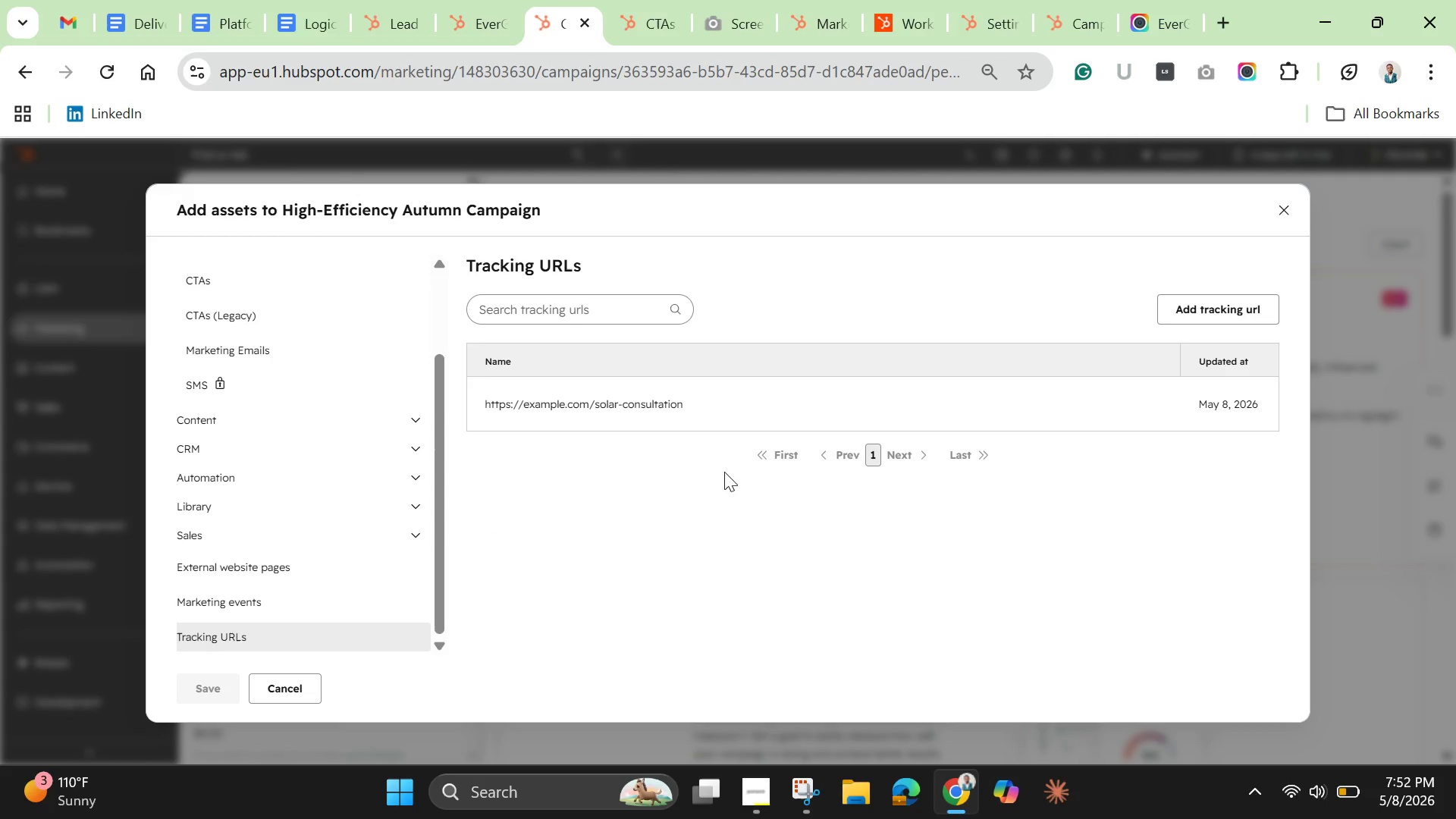 
left_click([664, 410])
 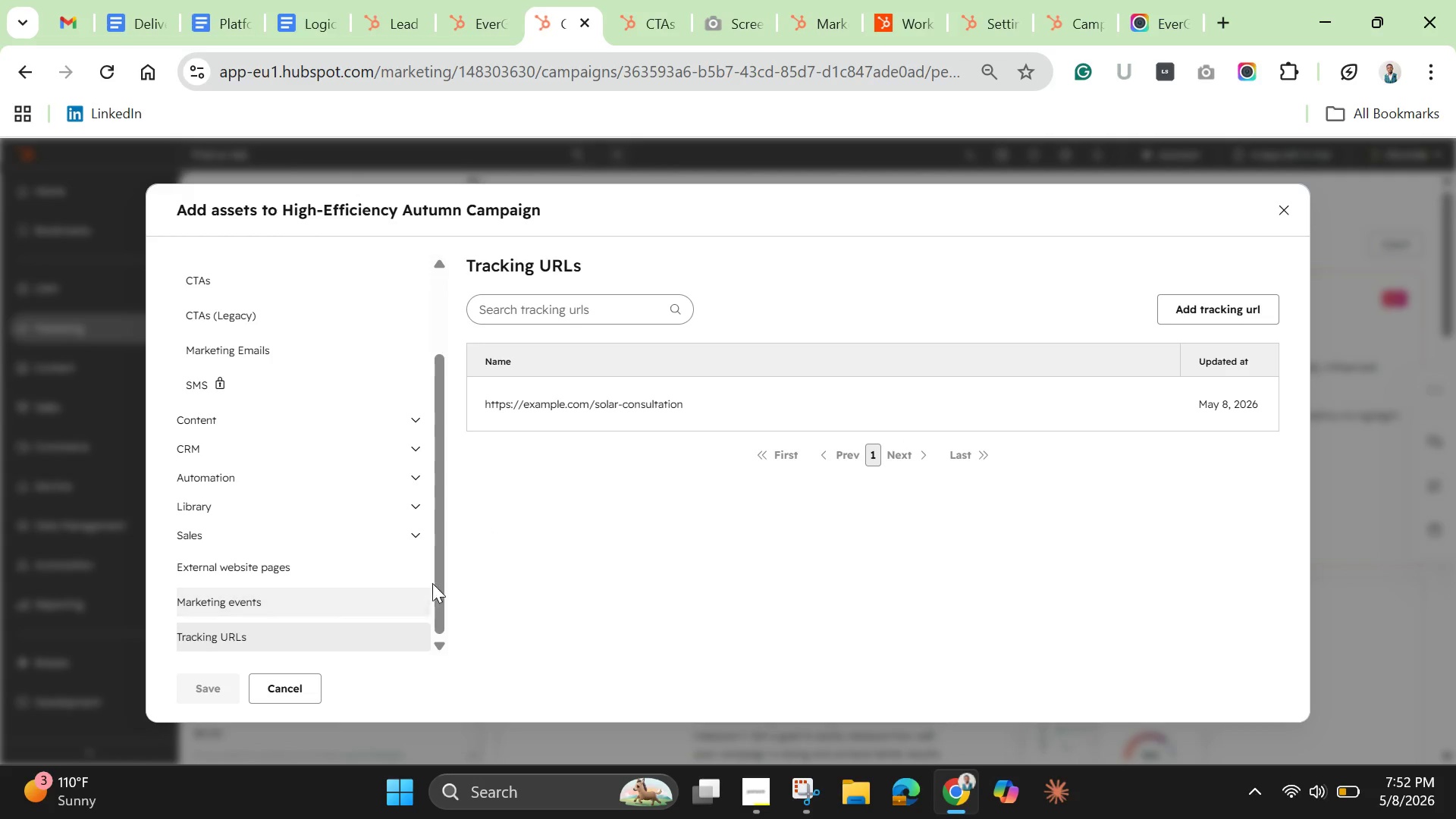 
left_click_drag(start_coordinate=[438, 573], to_coordinate=[444, 601])
 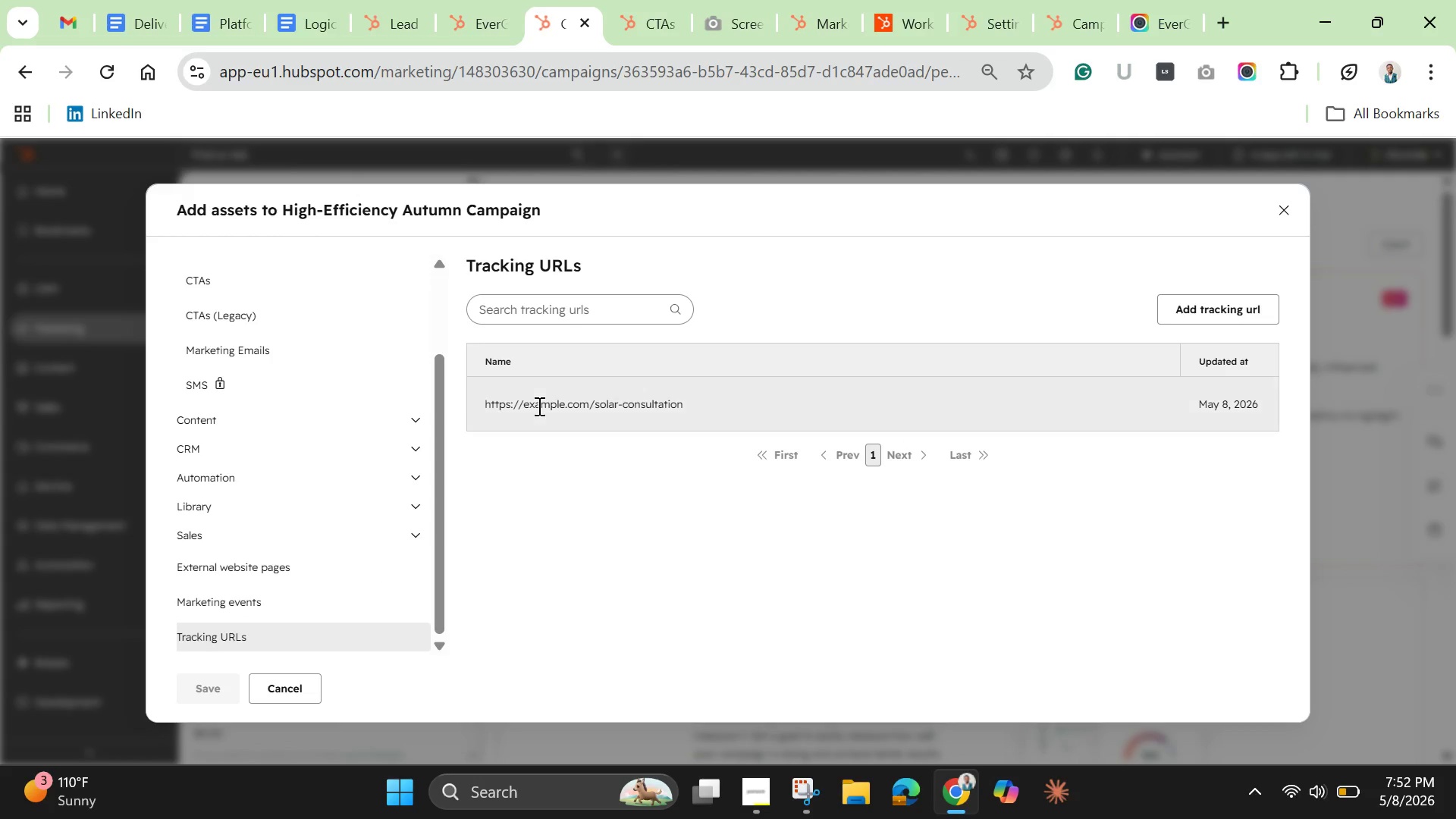 
left_click_drag(start_coordinate=[538, 406], to_coordinate=[543, 406])
 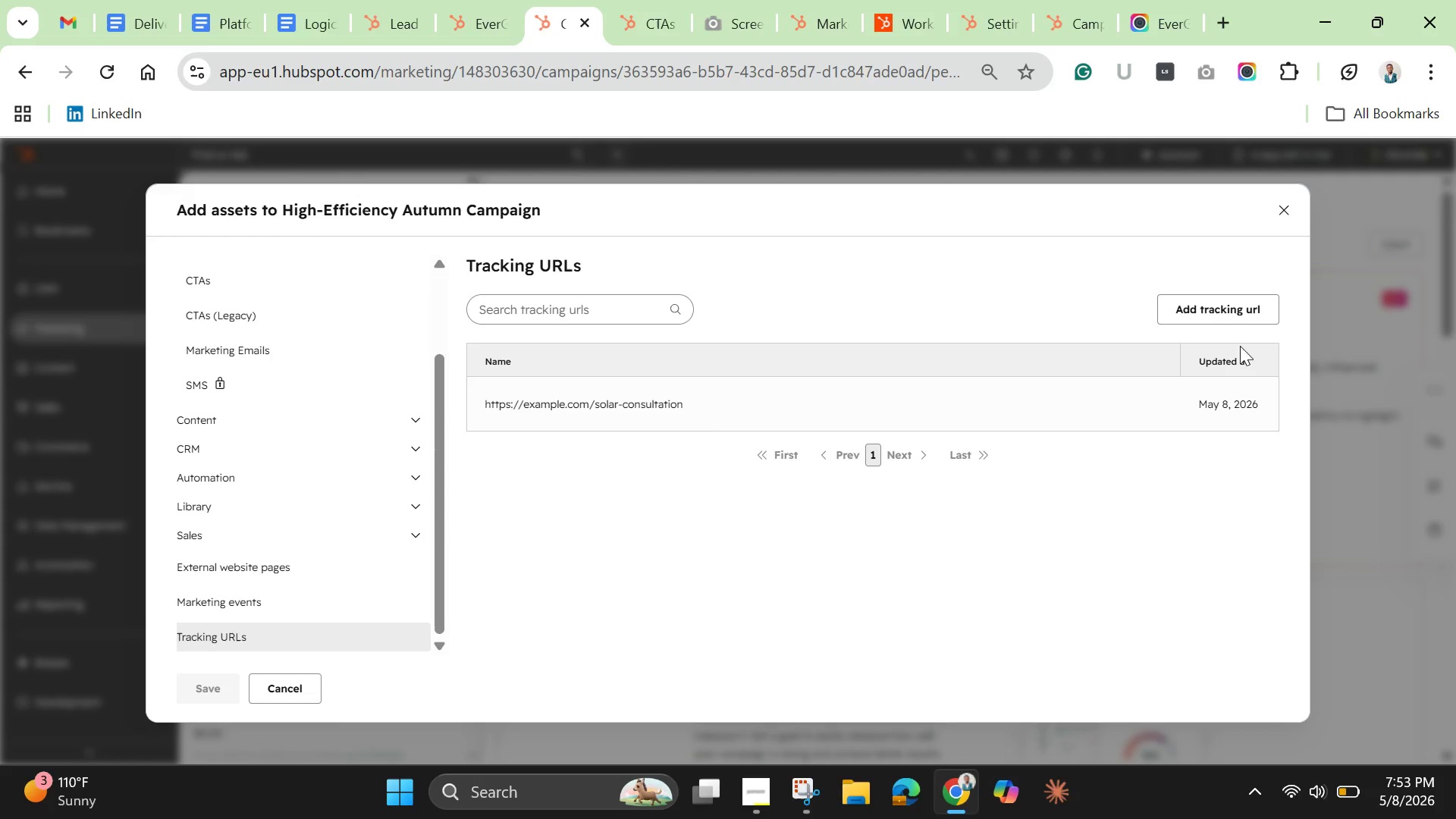 
left_click([1240, 345])
 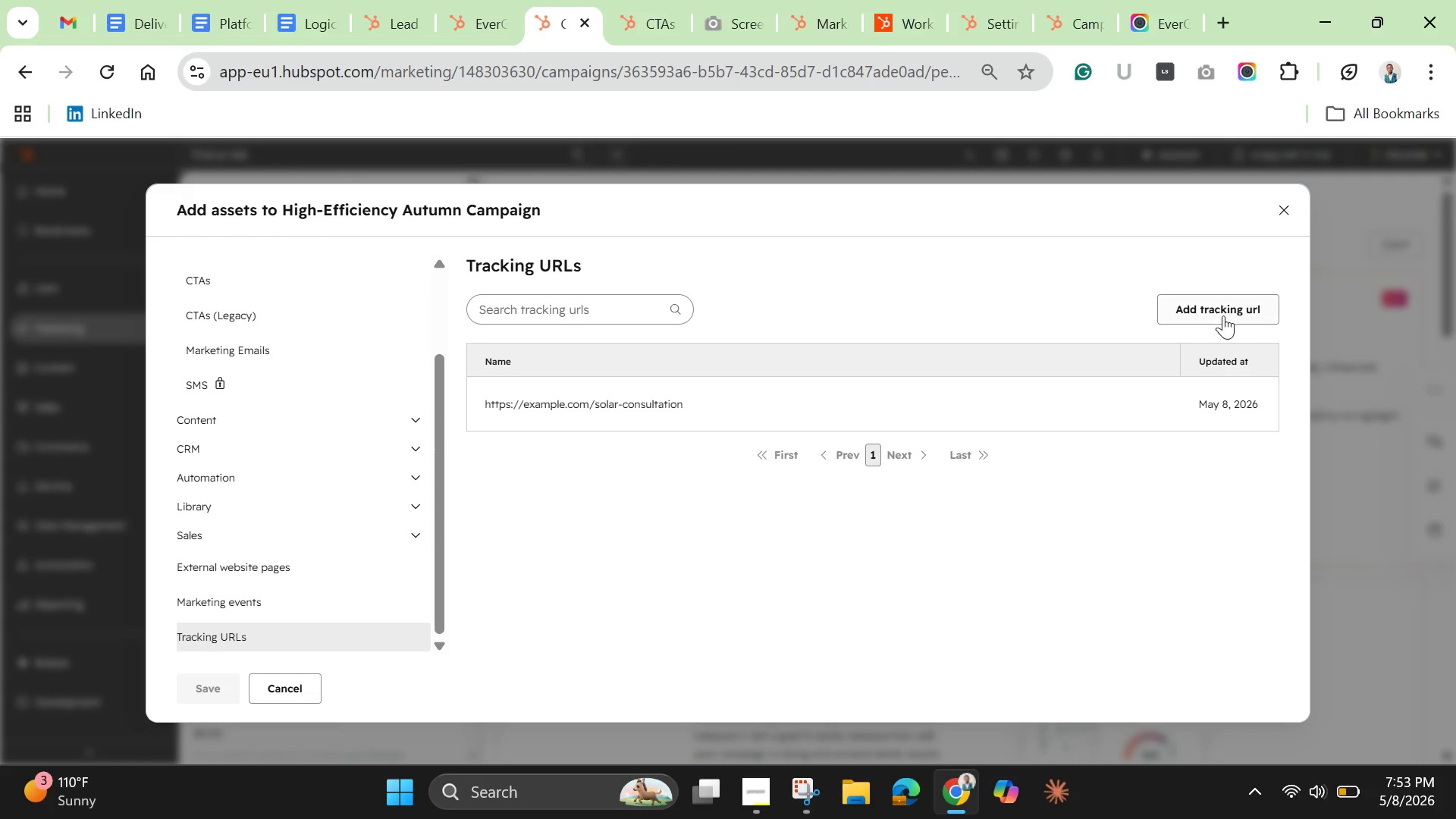 
left_click([1223, 315])
 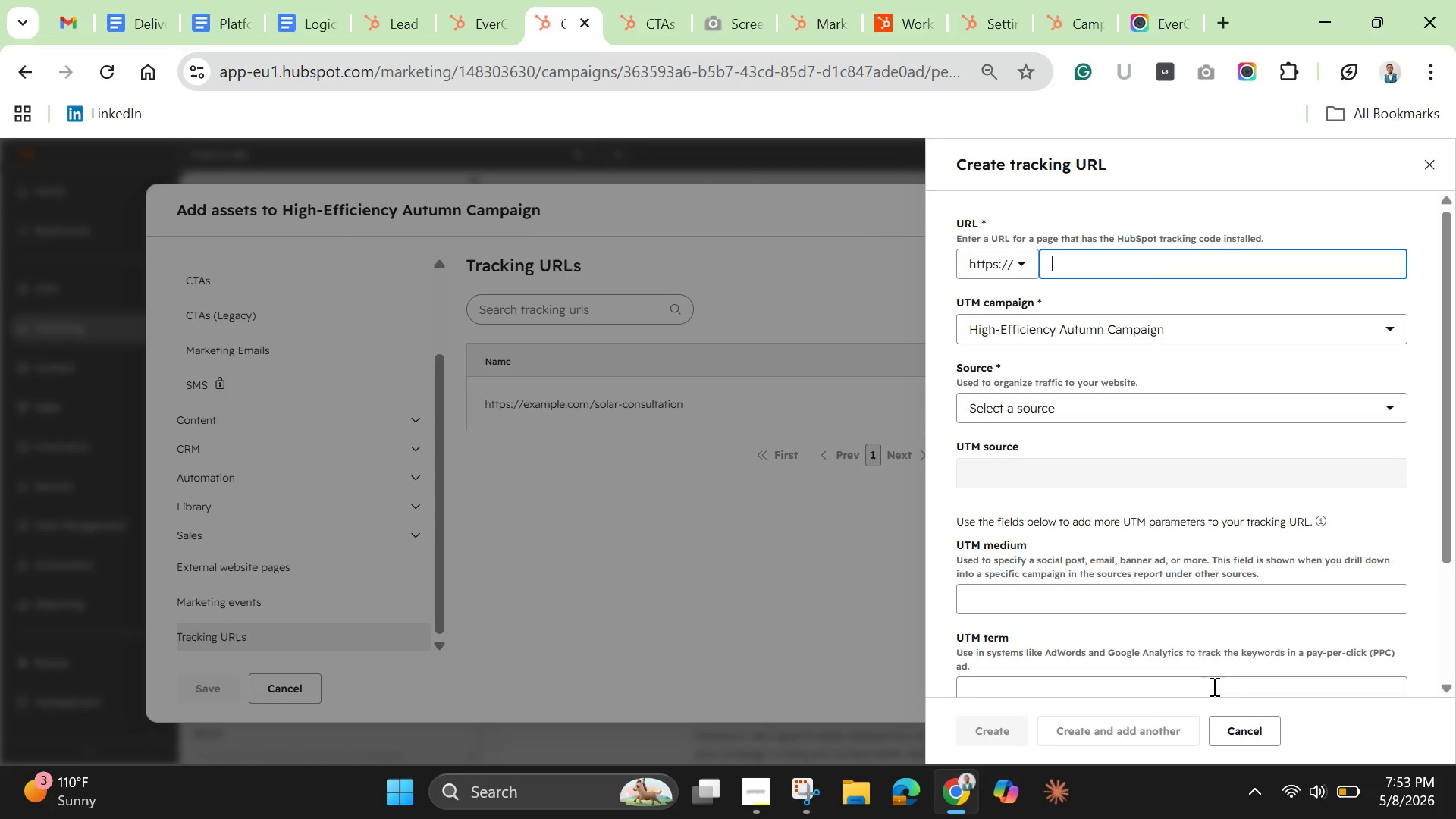 
left_click([1250, 729])
 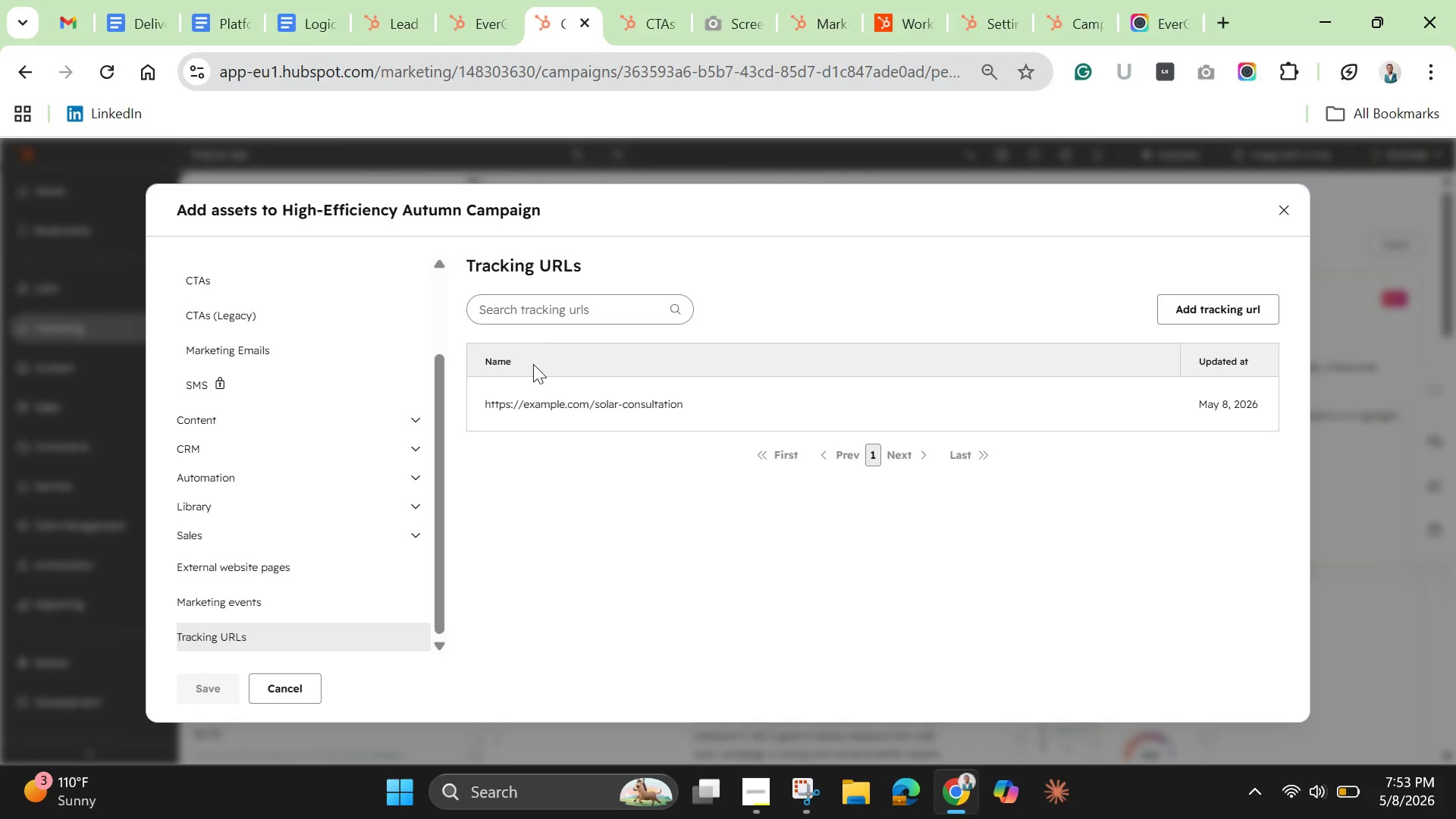 
left_click([504, 392])
 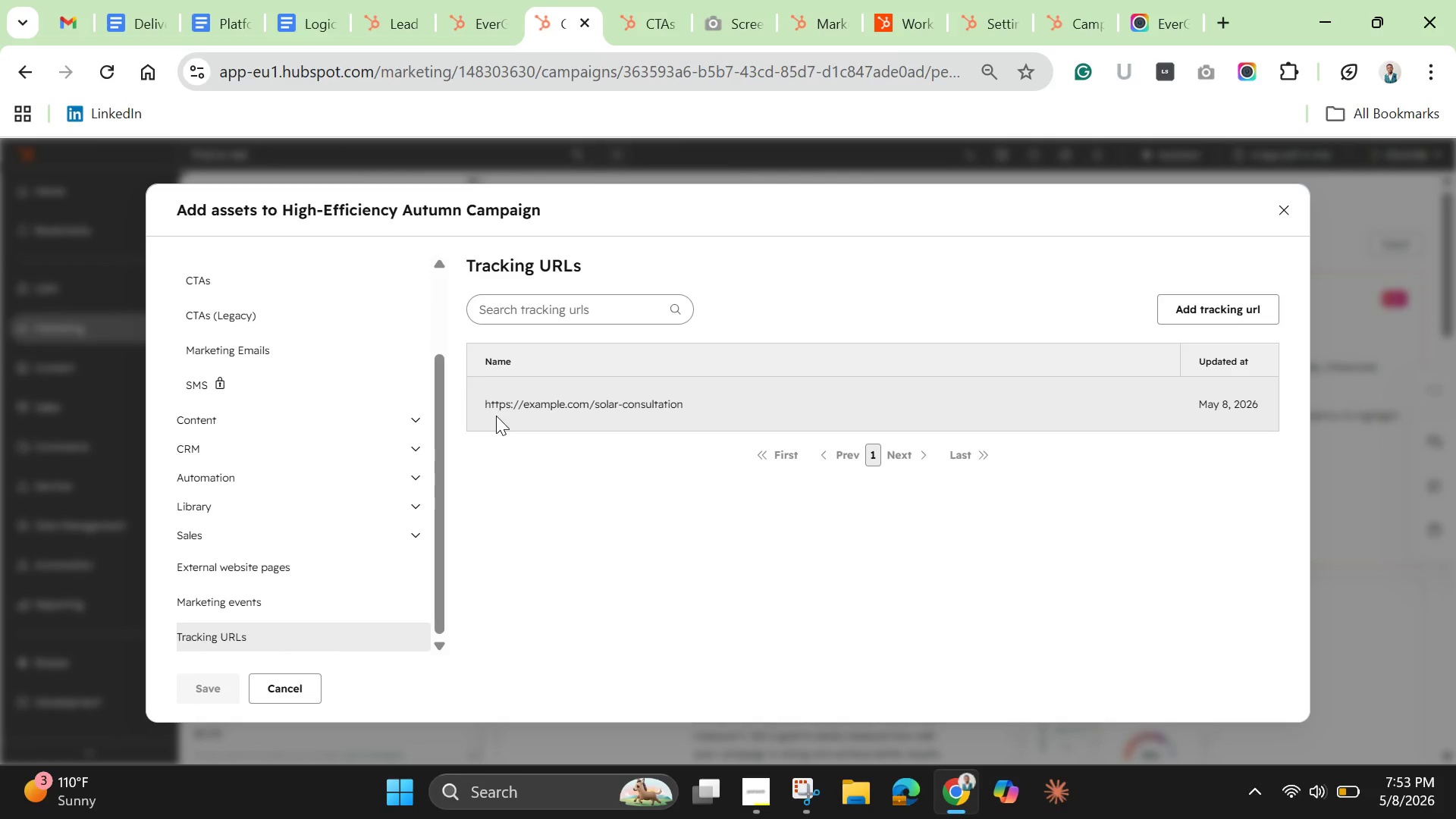 
double_click([496, 416])
 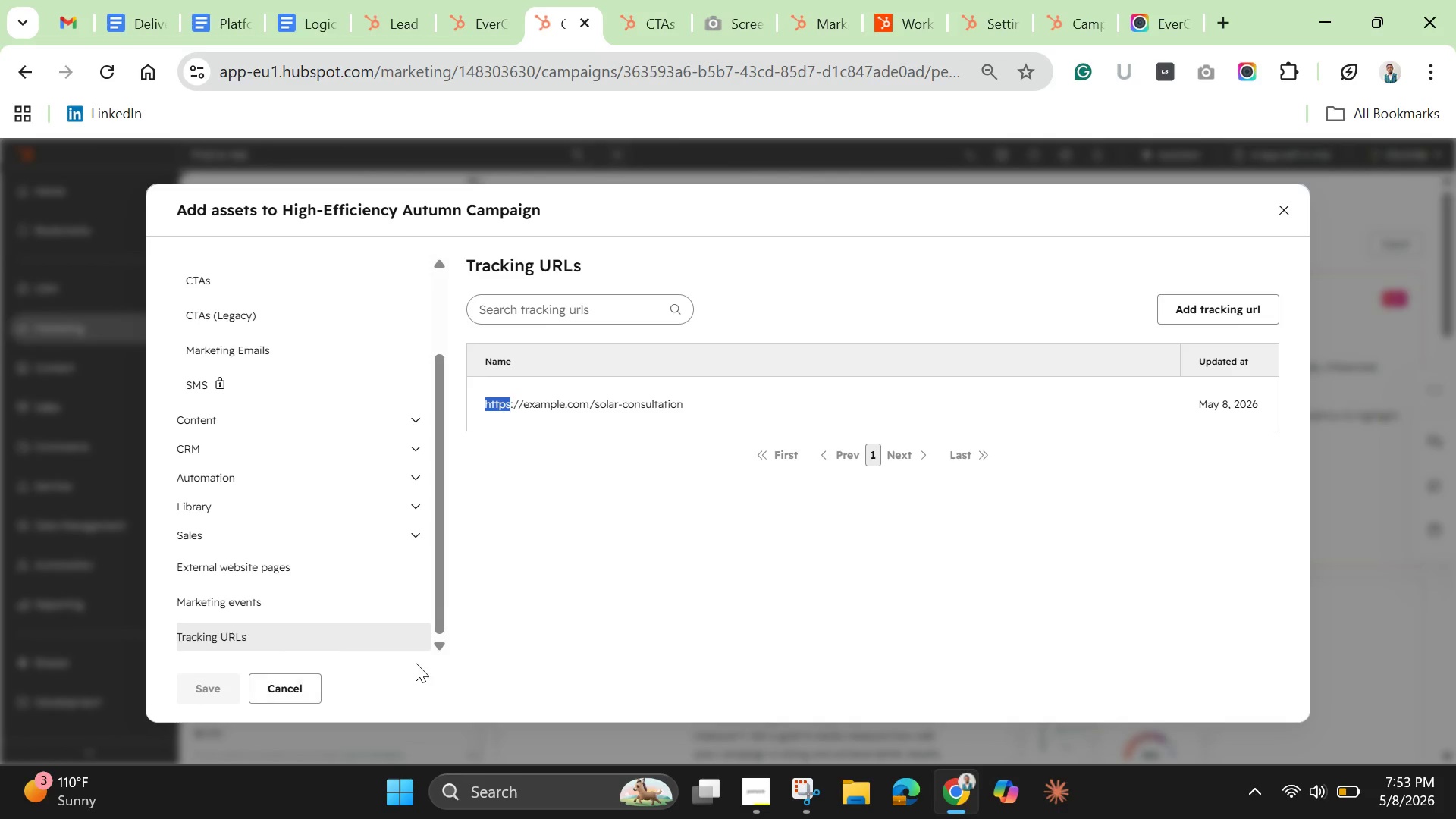 
left_click([291, 689])
 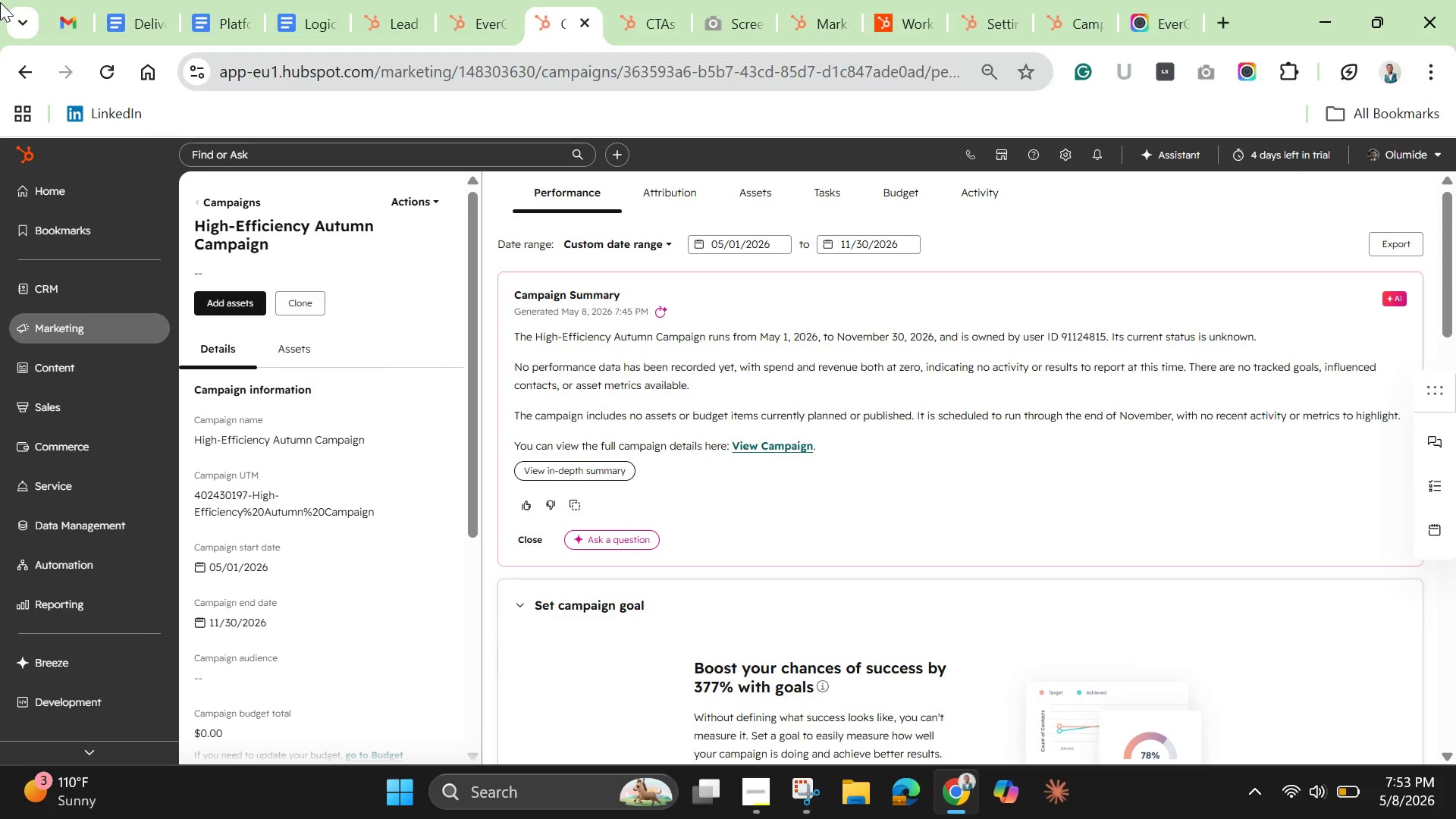 
left_click([112, 67])
 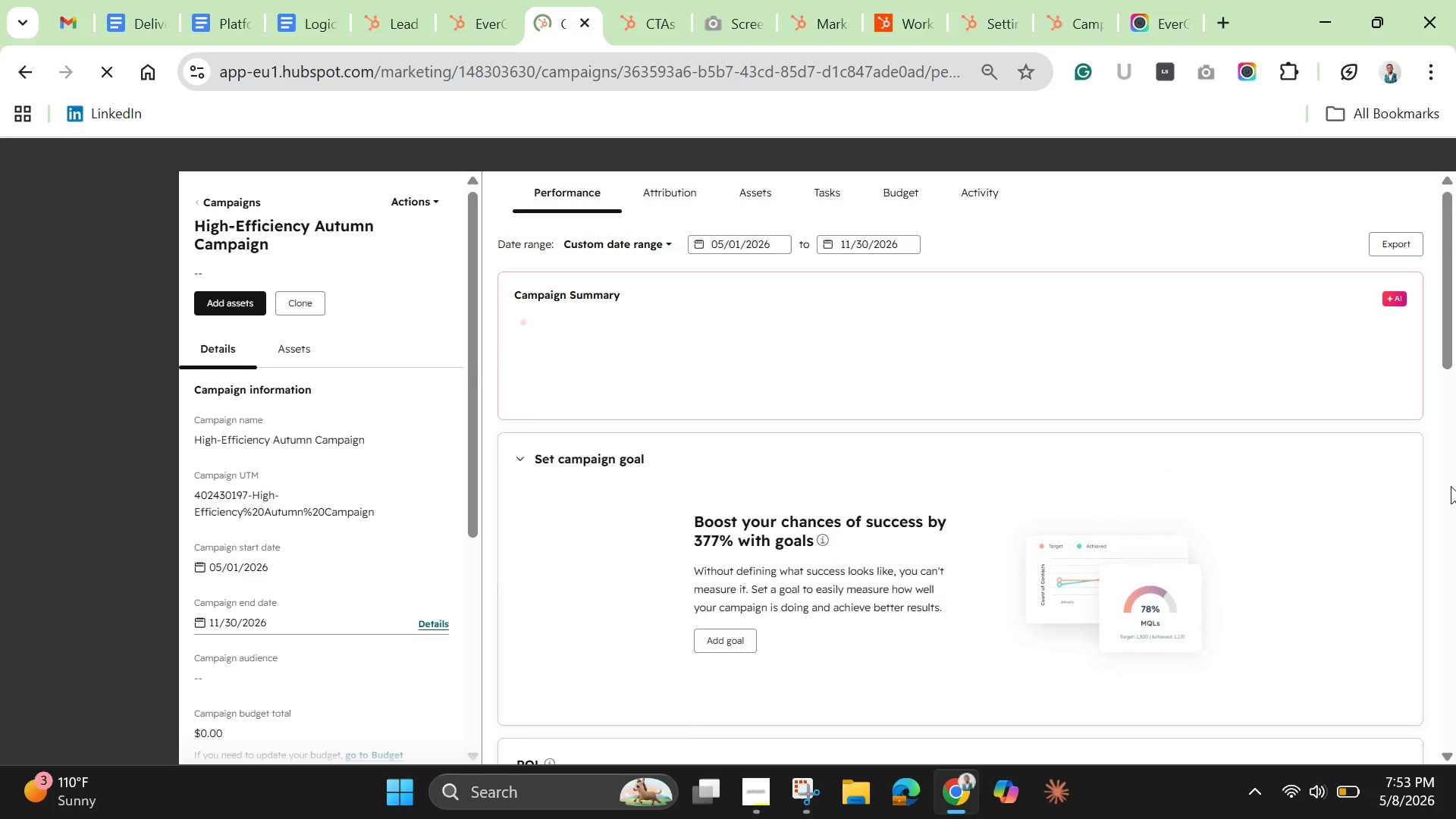 
wait(14.98)
 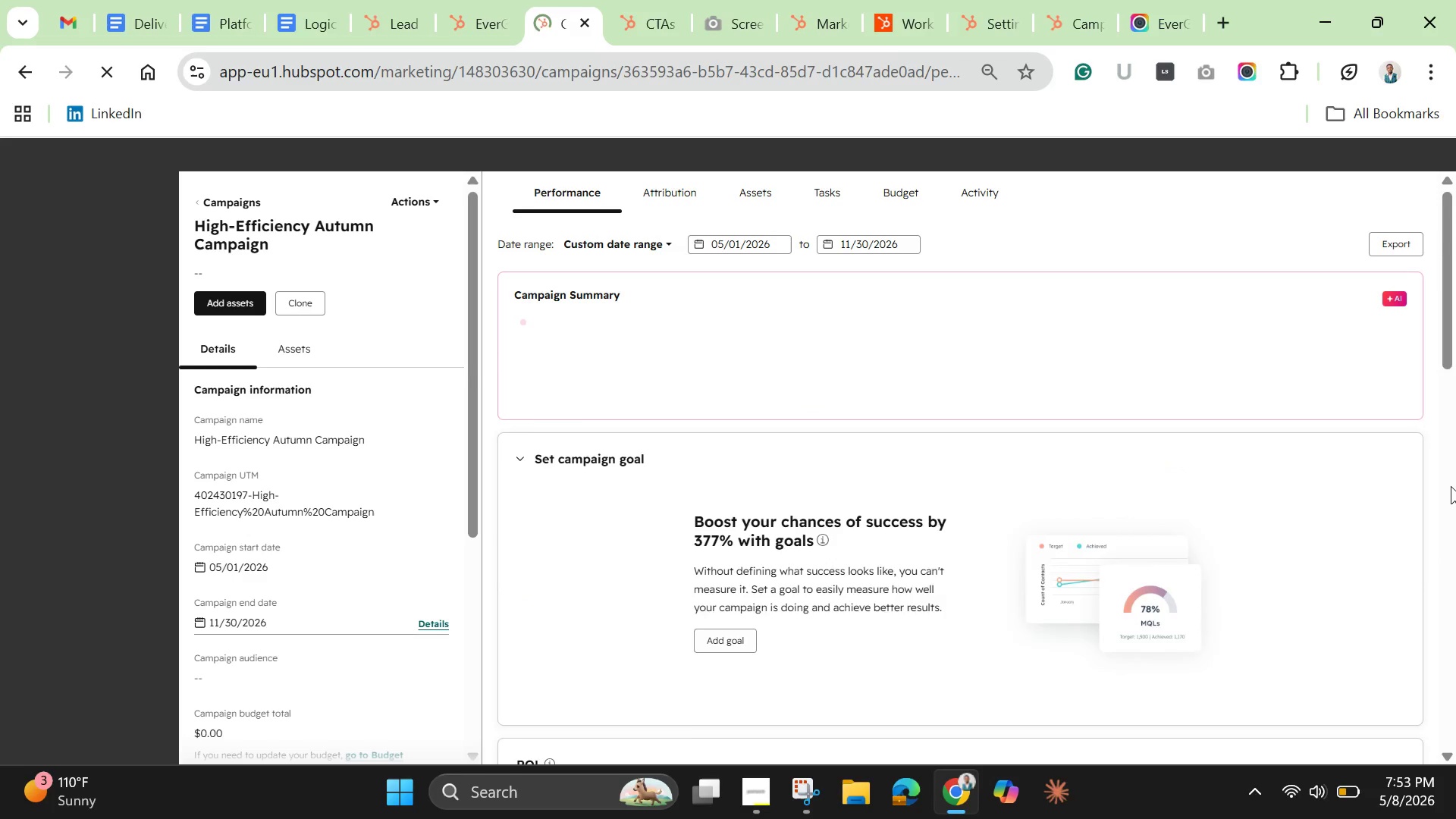 
left_click([666, 190])
 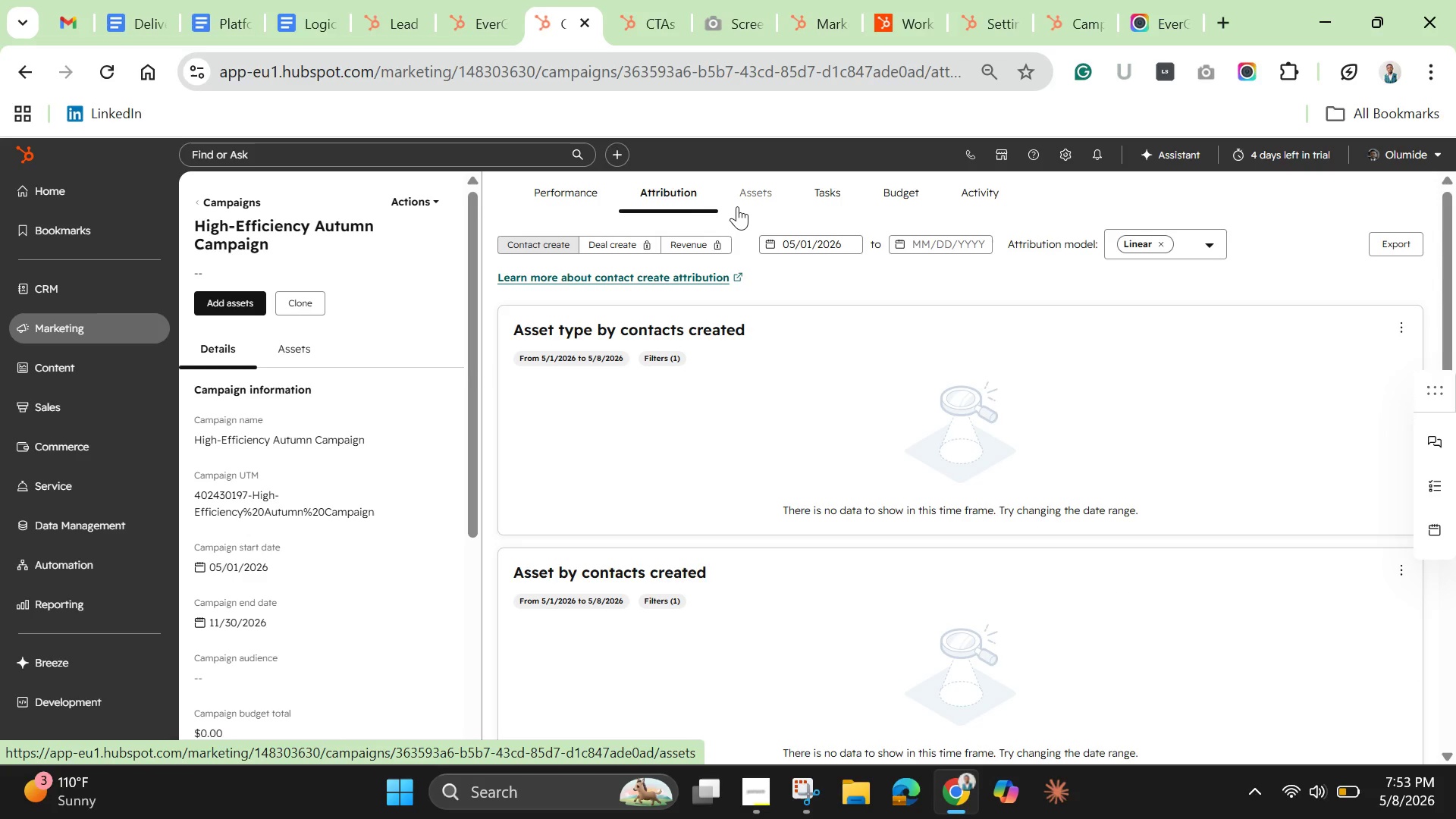 
wait(11.25)
 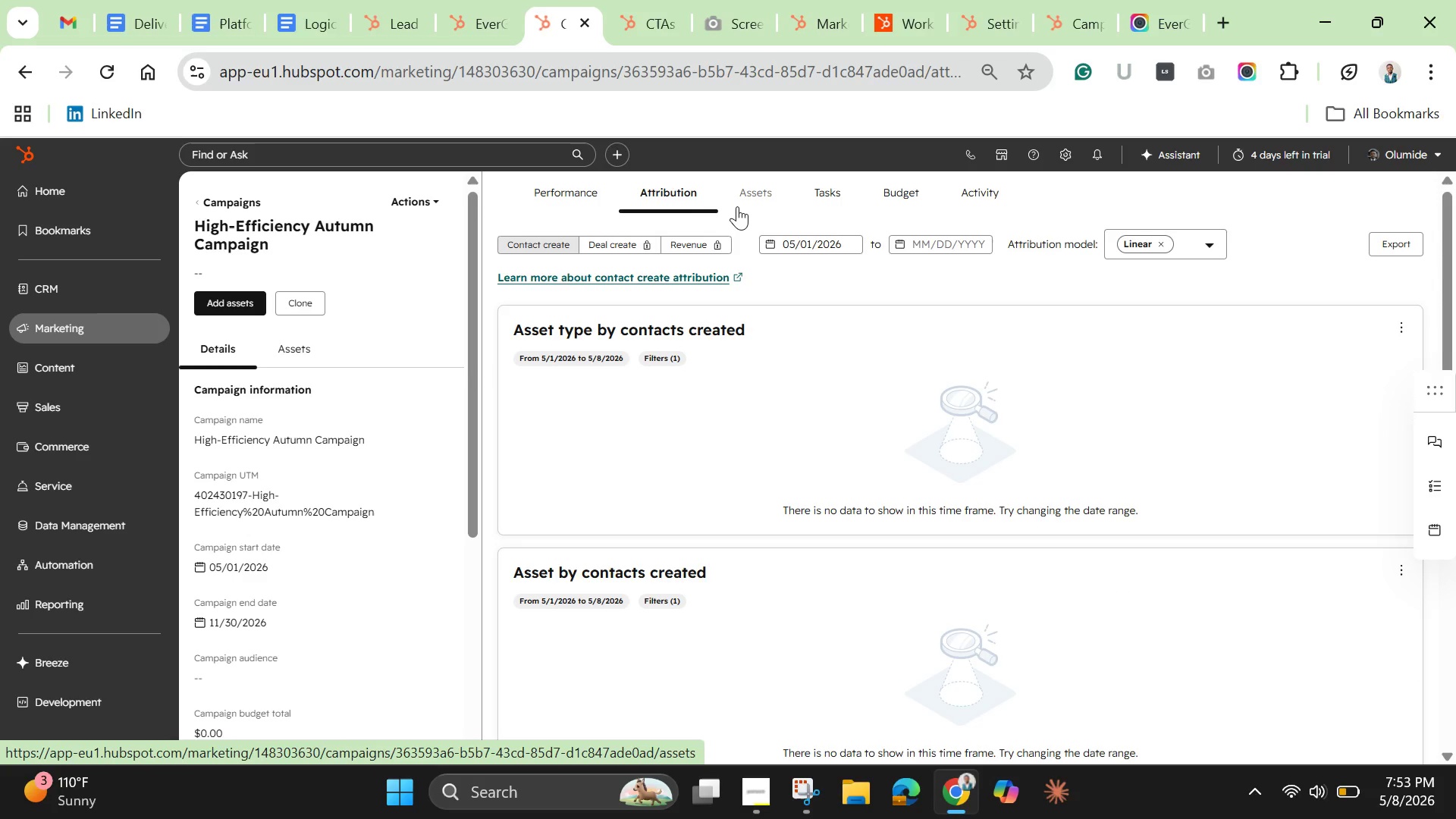 
left_click([757, 190])
 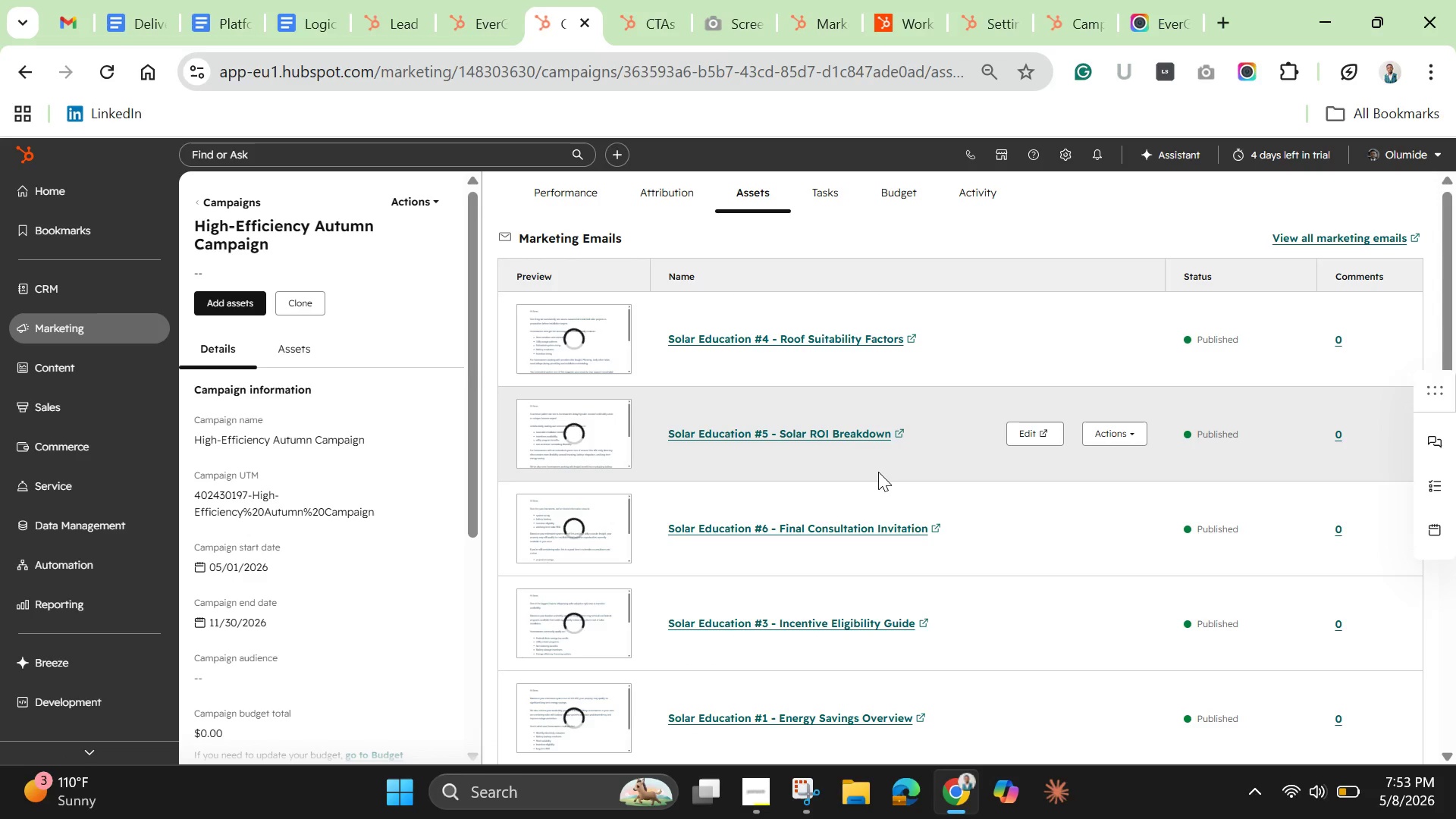 
wait(7.14)
 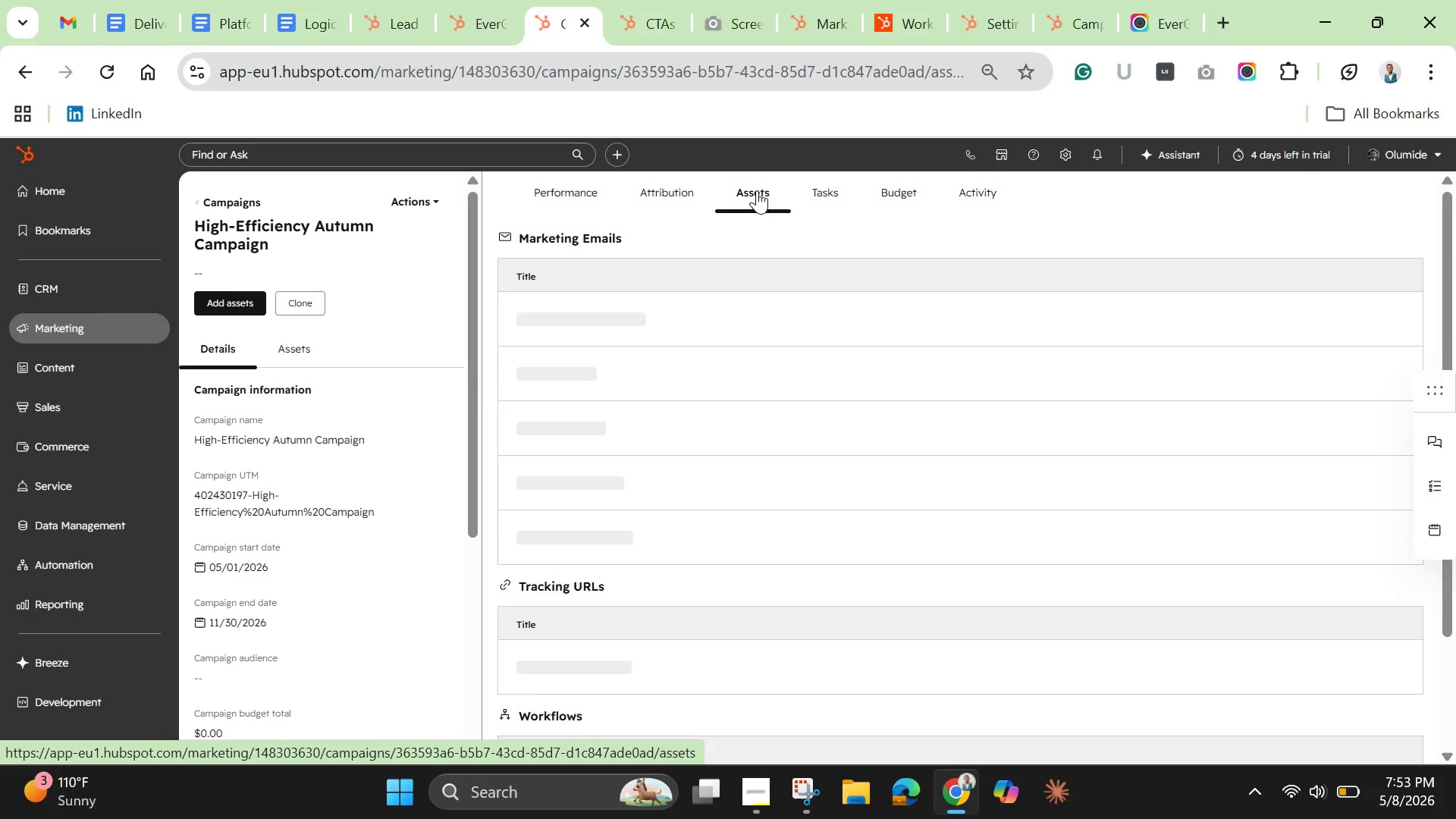 
scroll: coordinate [836, 546], scroll_direction: down, amount: 10.0
 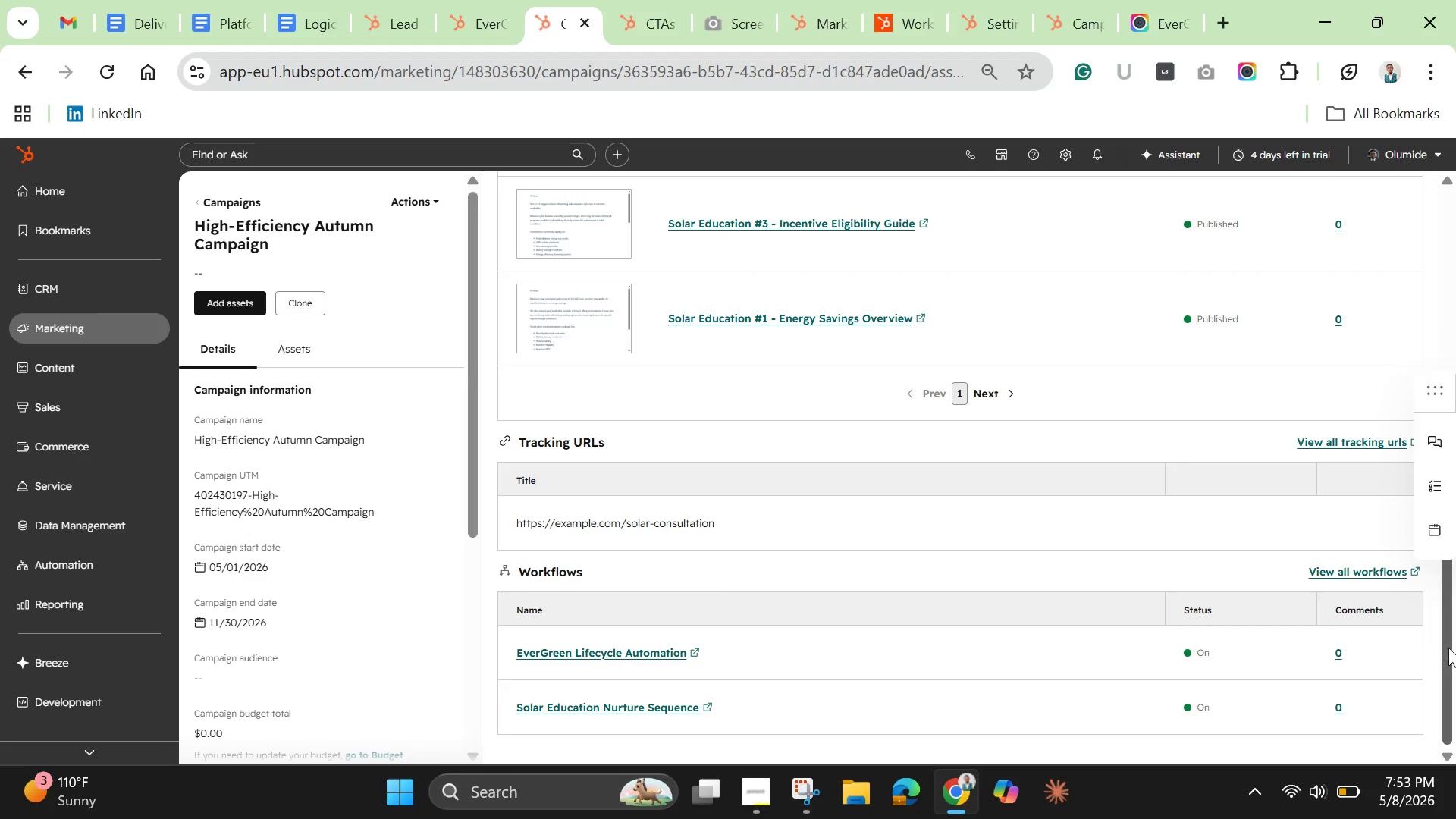 
left_click([1453, 642])
 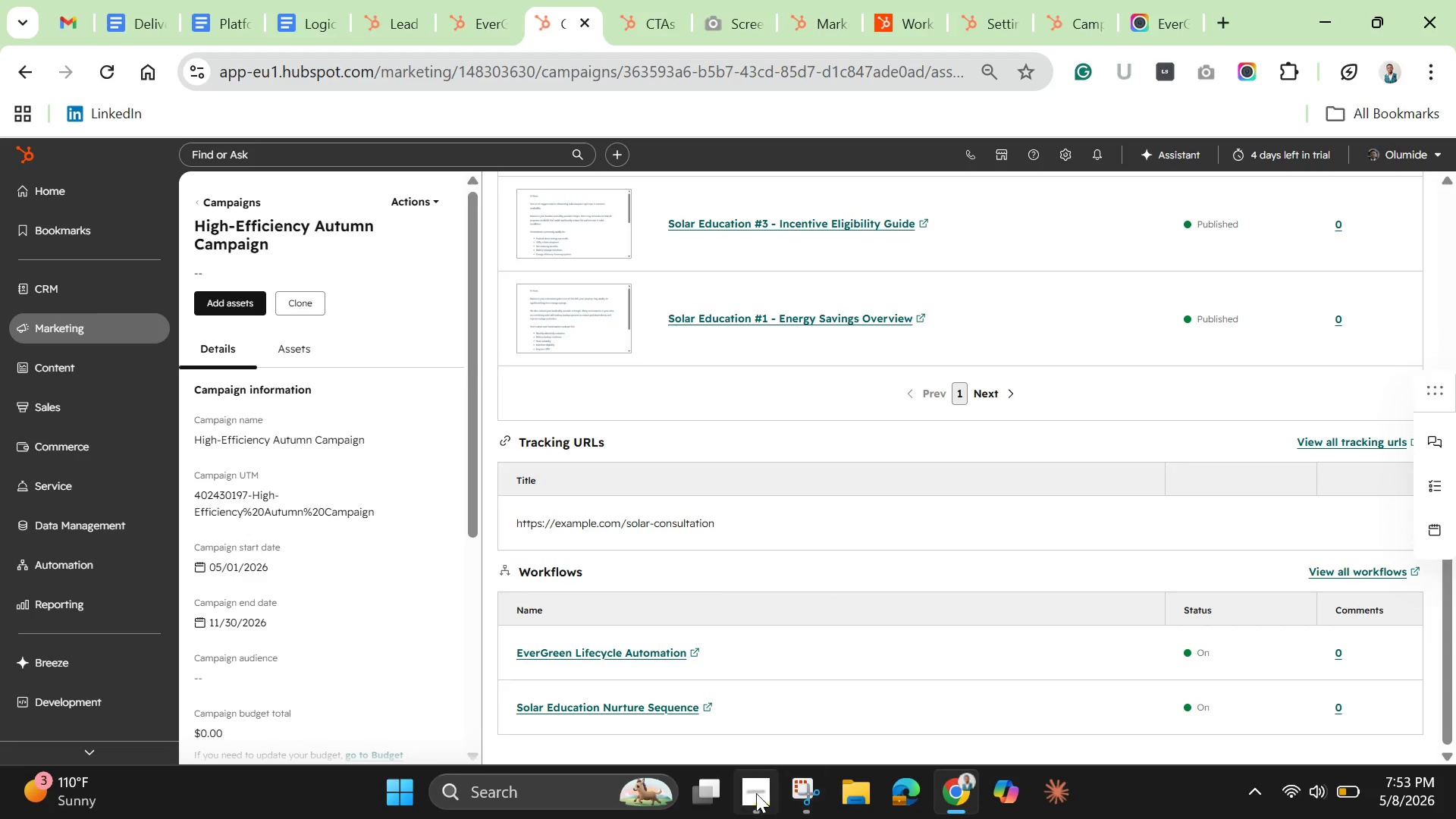 
left_click([744, 785])